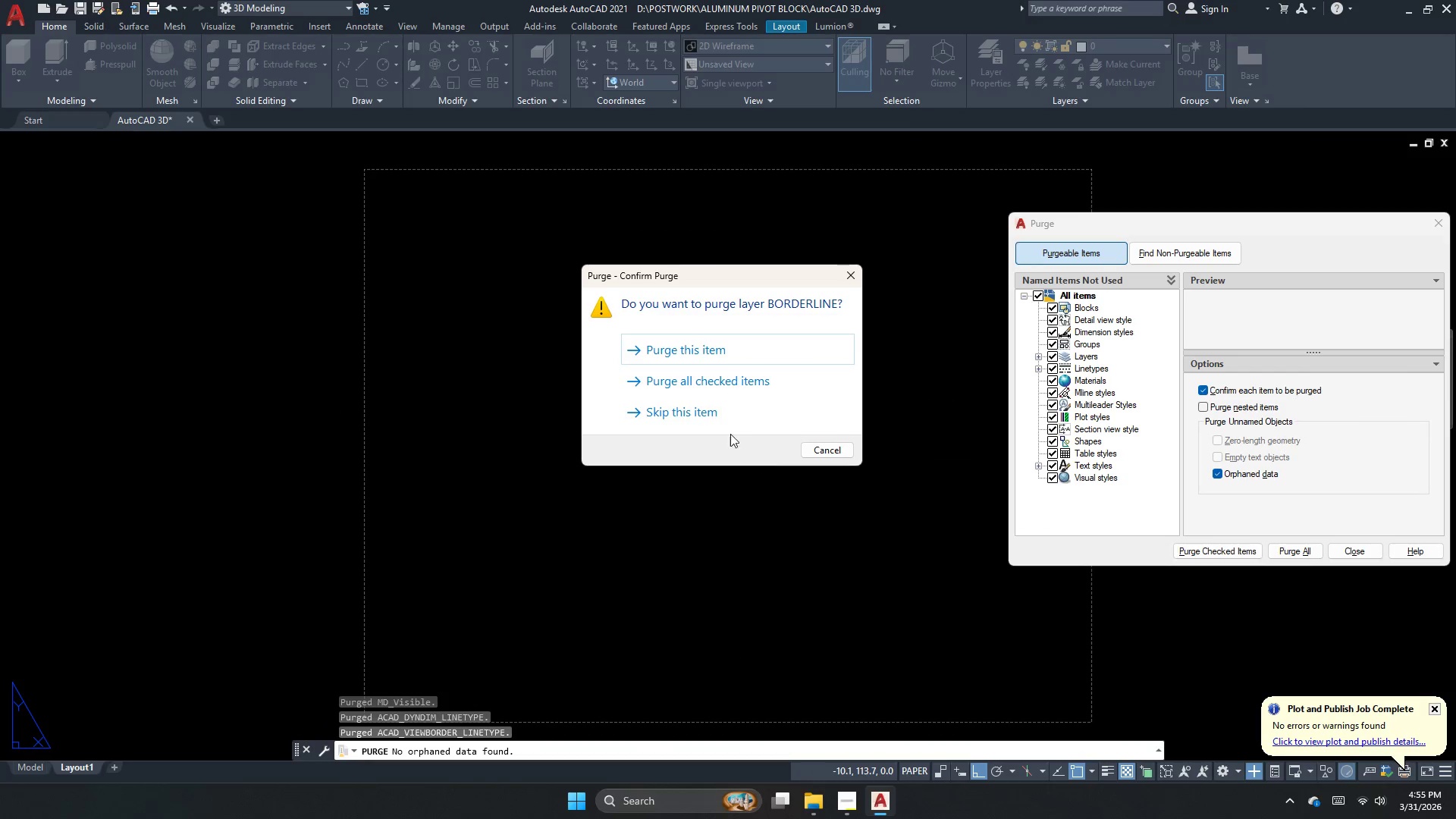 
left_click([724, 385])
 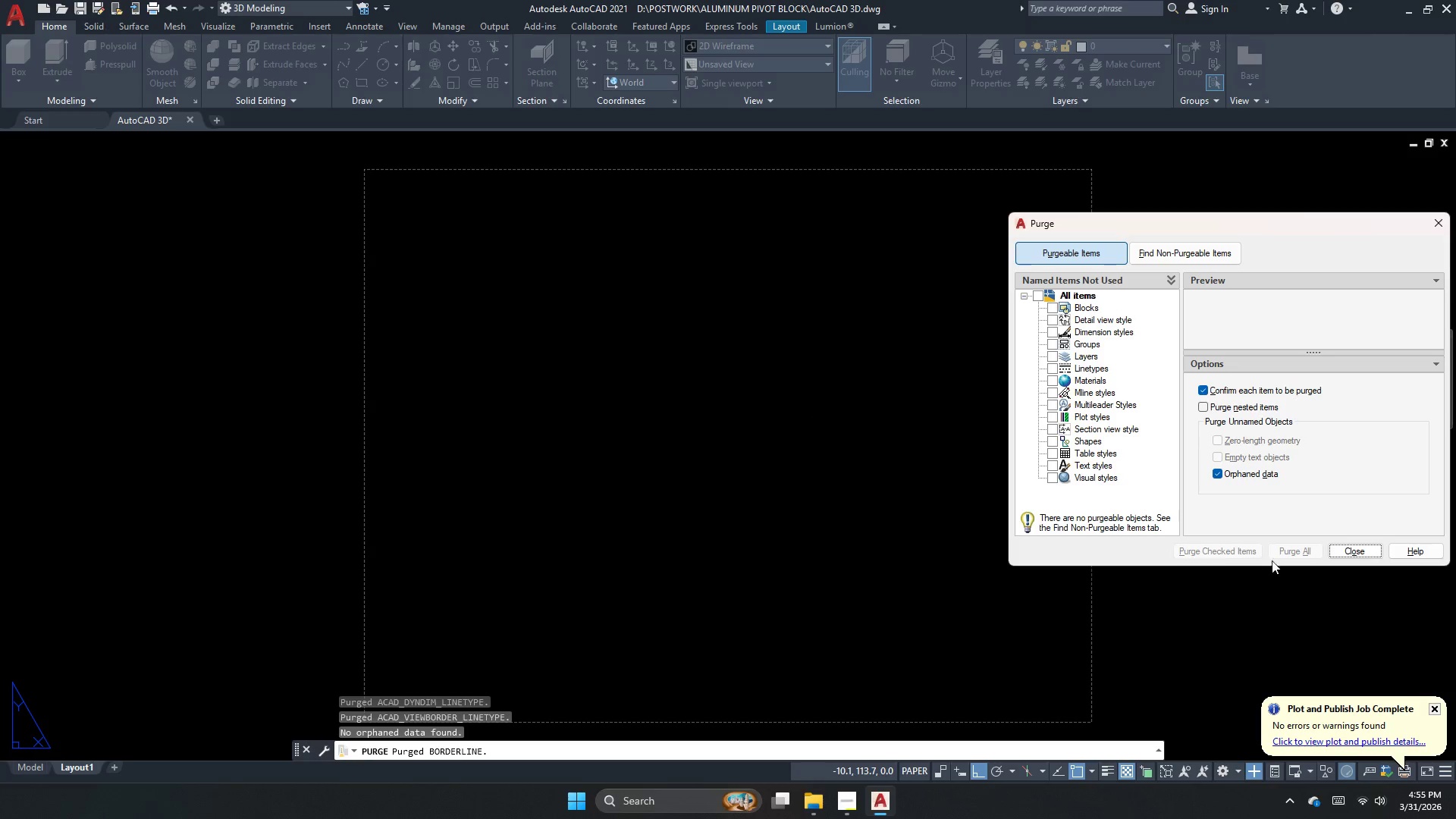 
left_click([1352, 553])
 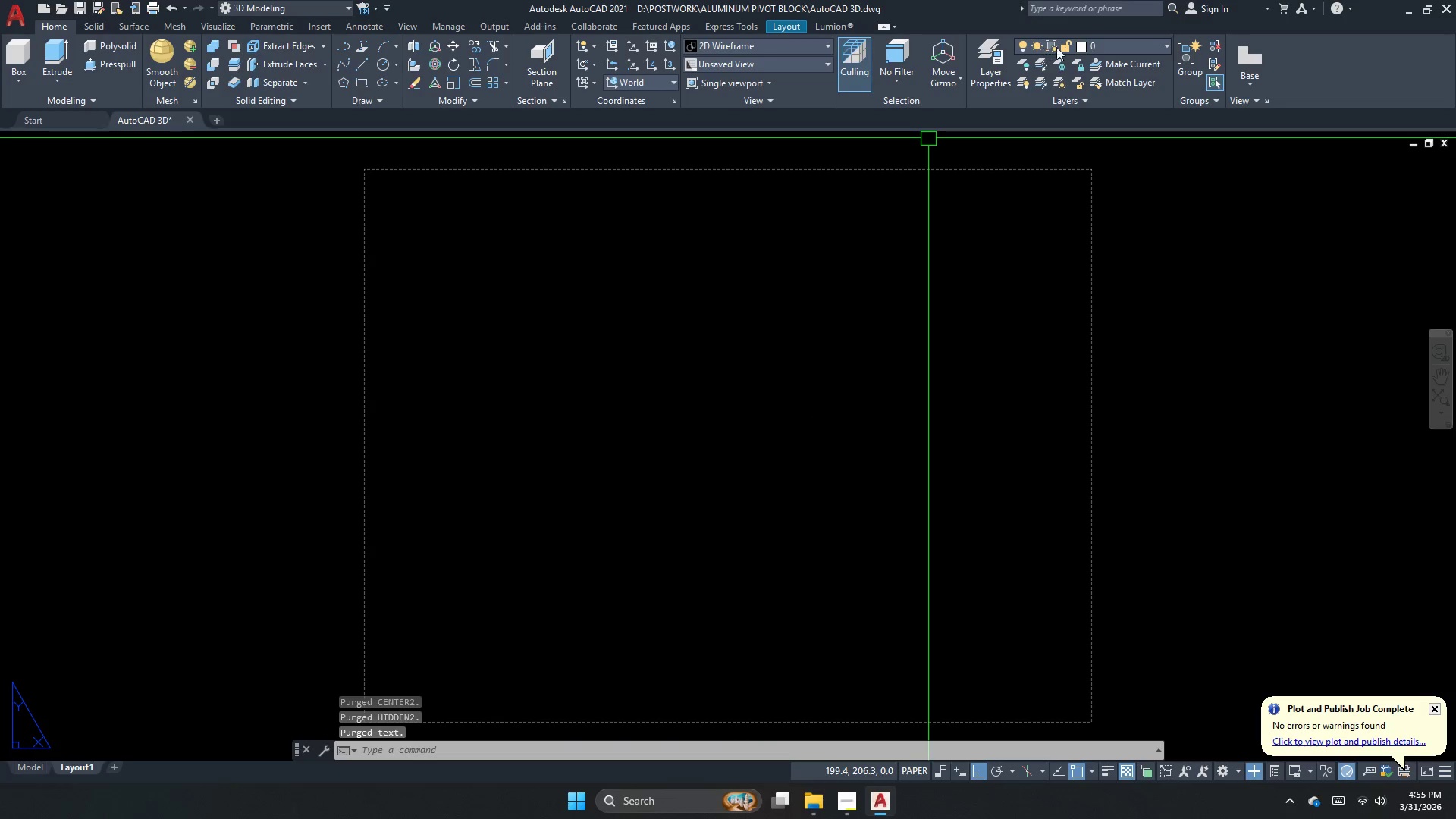 
left_click([1095, 55])
 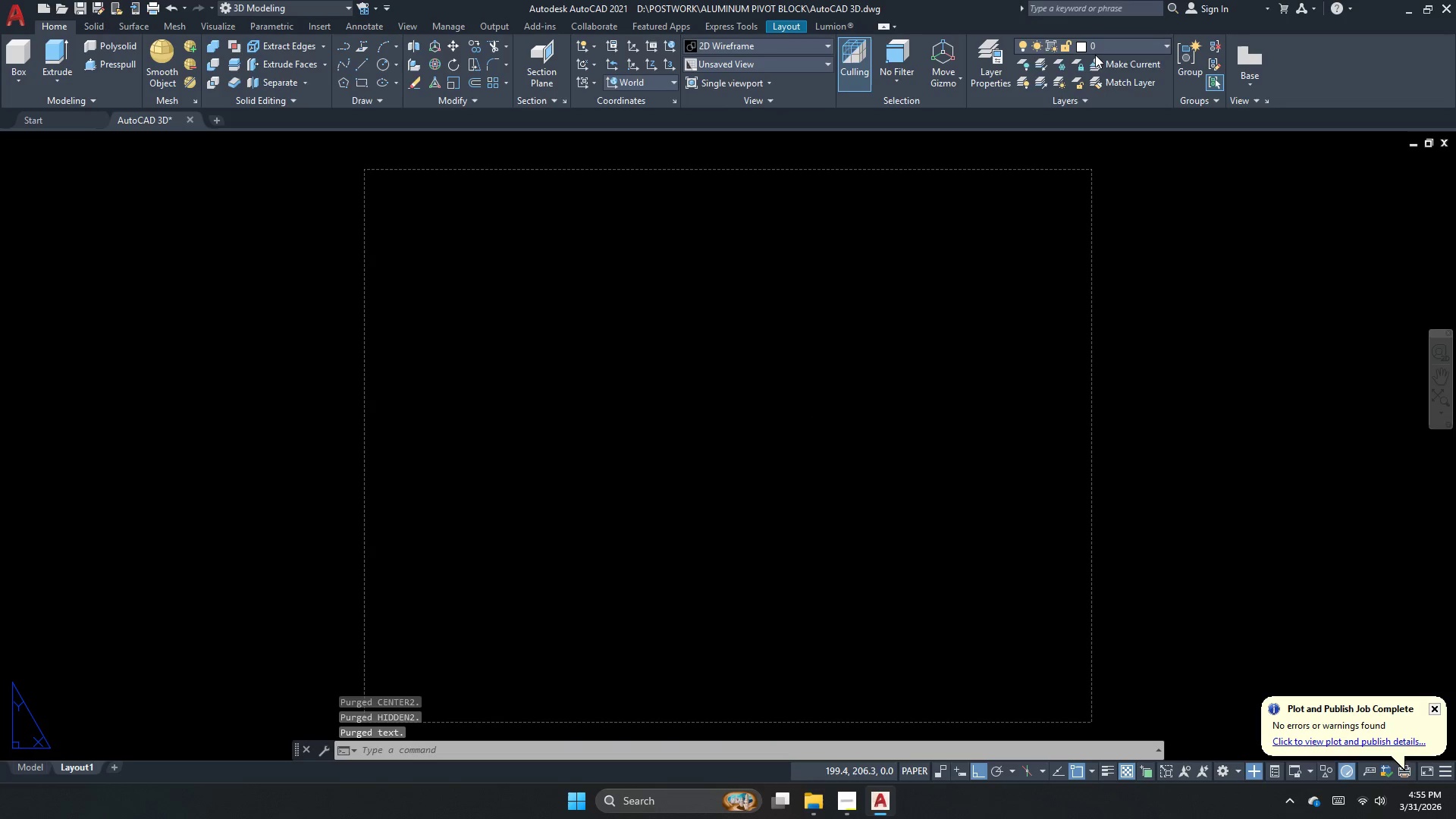 
mouse_move([1090, 75])
 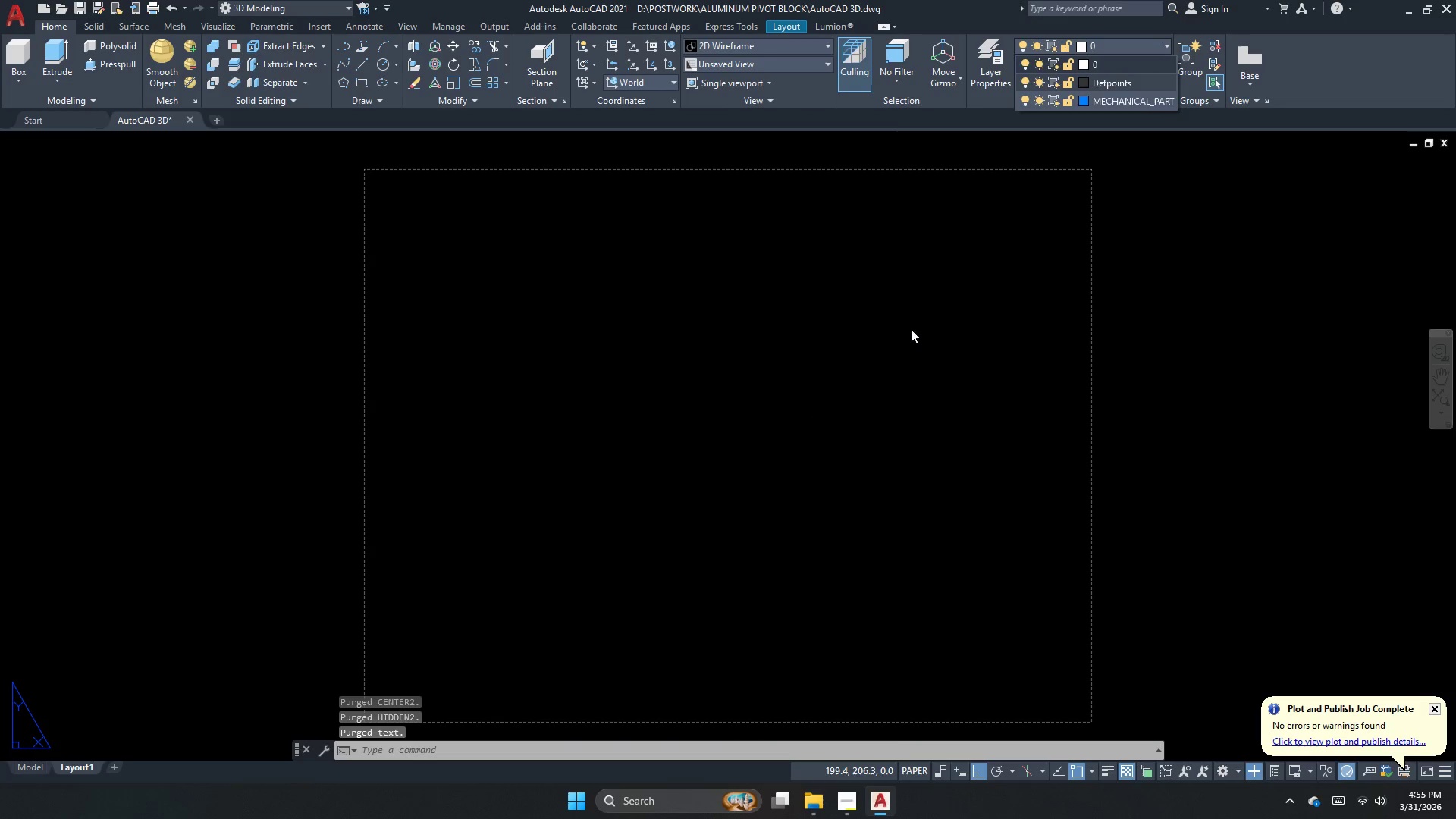 
left_click_drag(start_coordinate=[902, 344], to_coordinate=[896, 346])
 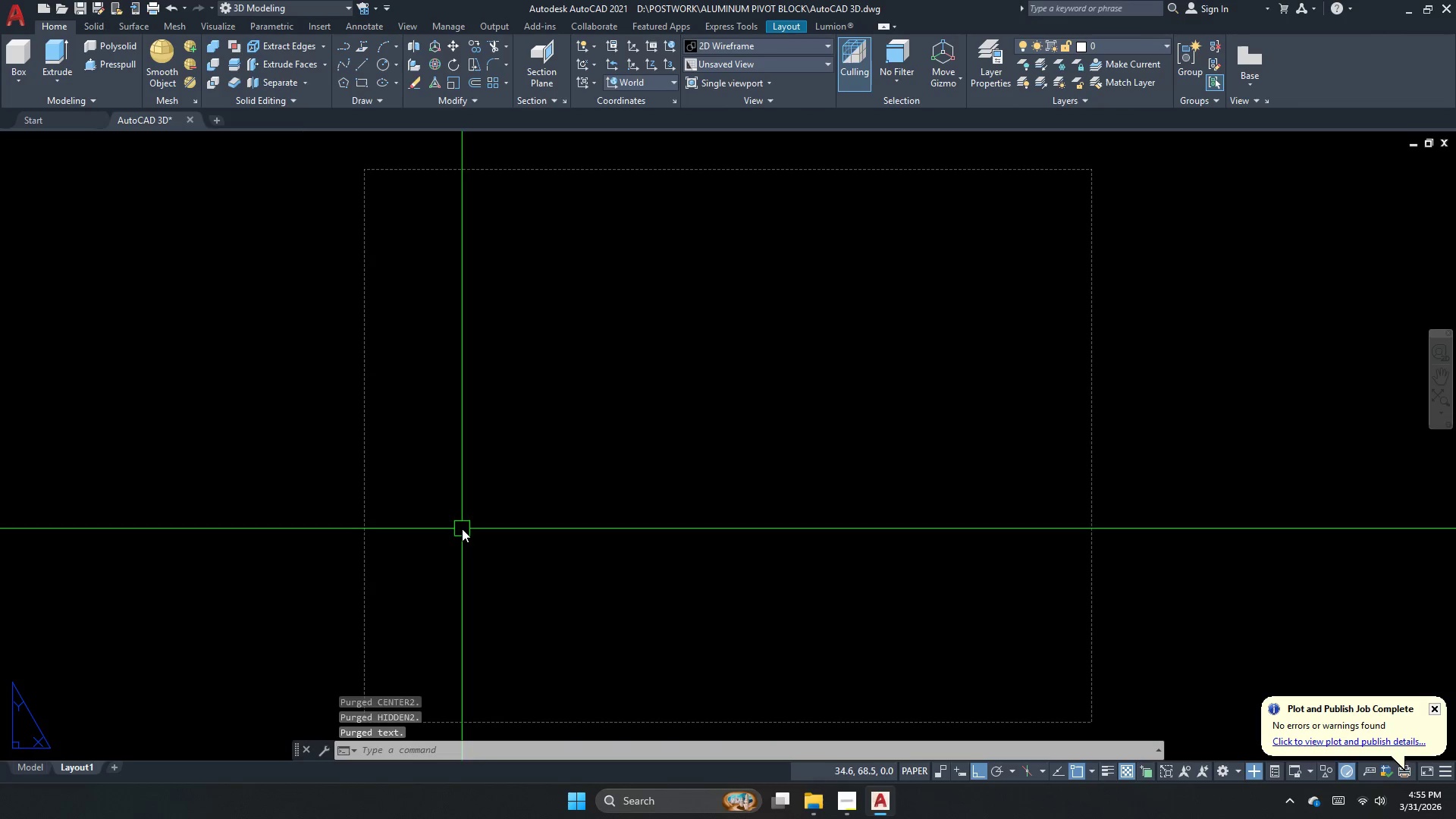 
key(Escape)
 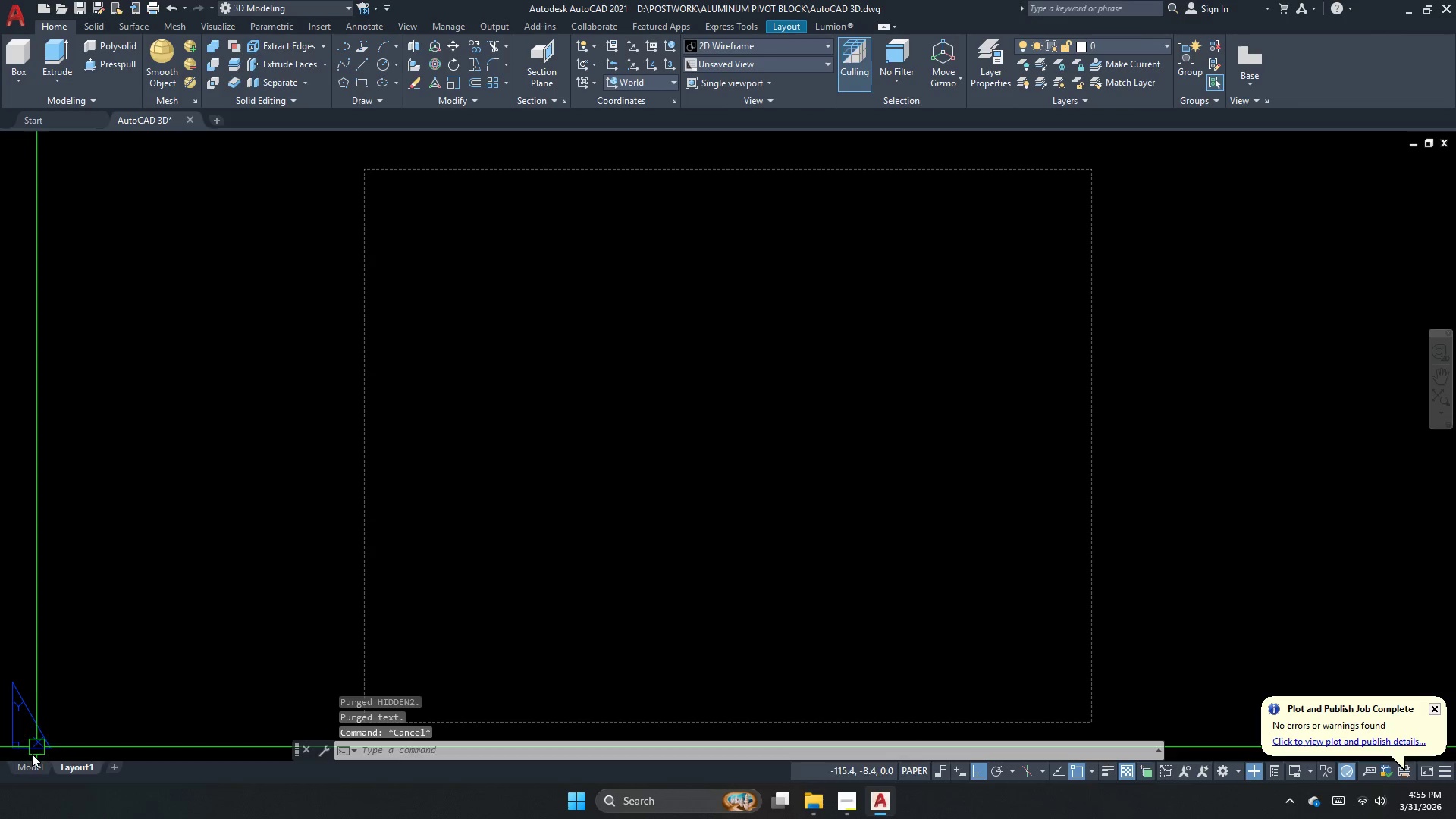 
left_click([30, 762])
 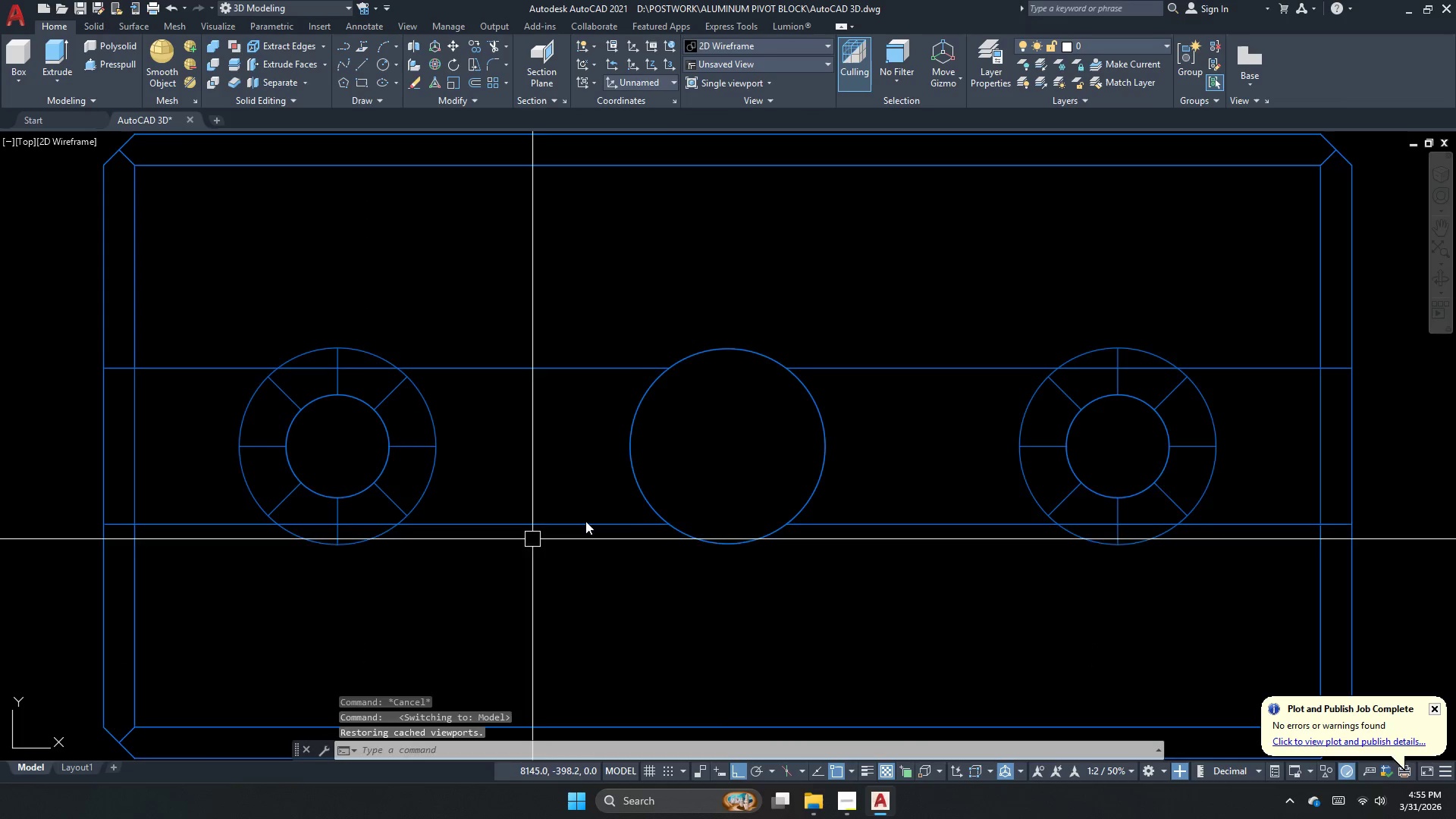 
scroll: coordinate [673, 483], scroll_direction: down, amount: 4.0
 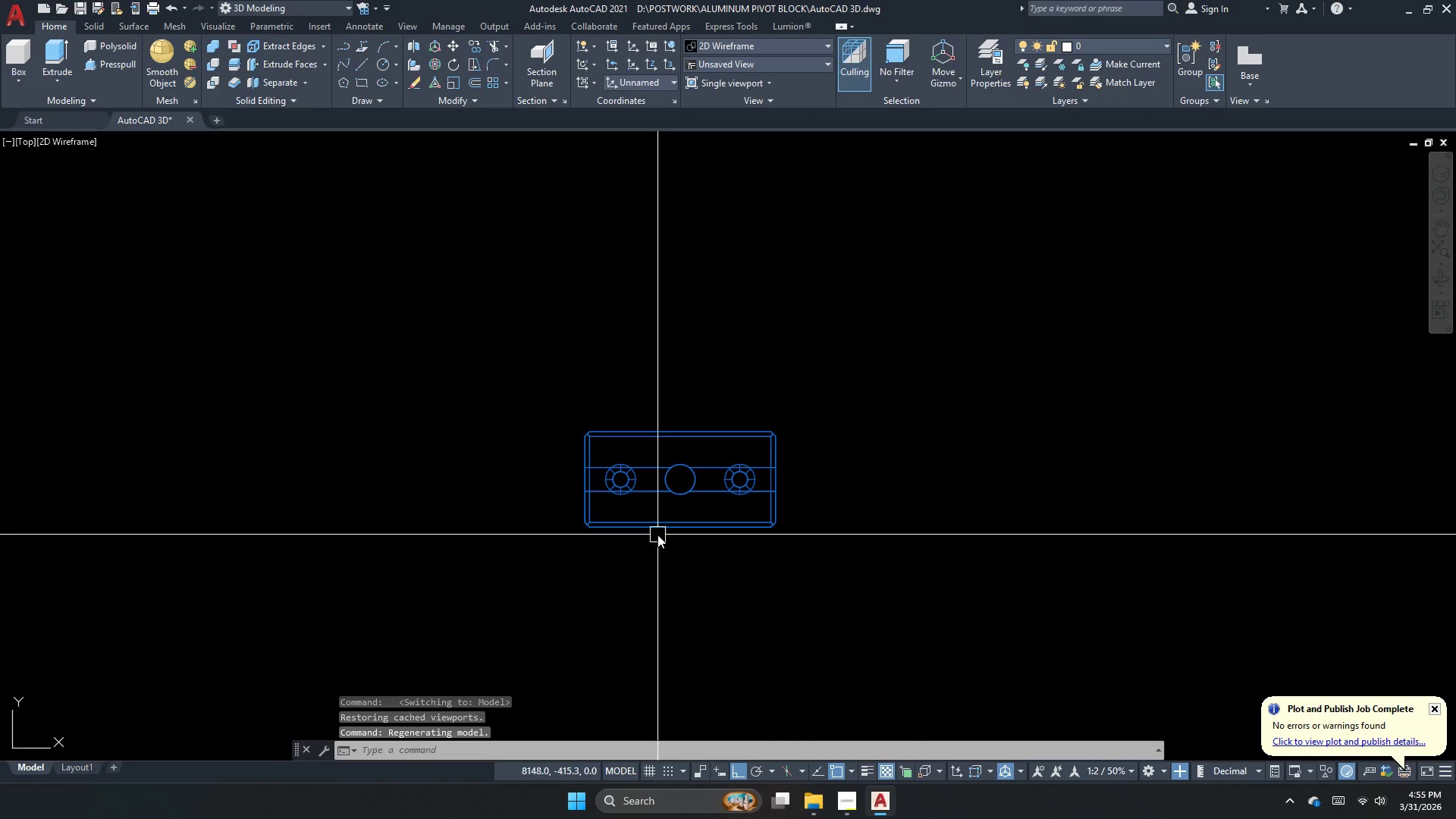 
double_click([657, 535])
 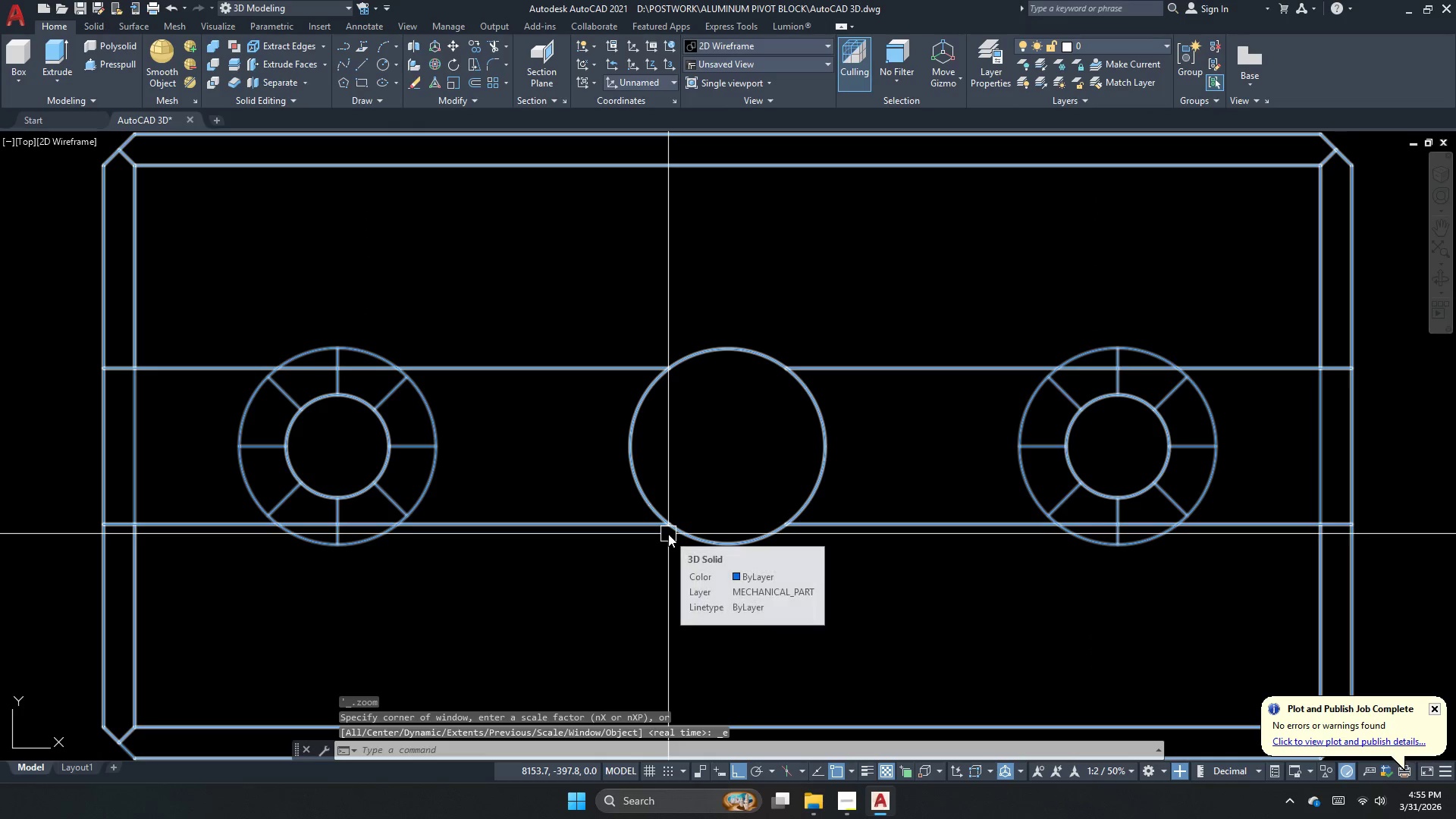 
type(rmat)
key(Escape)
key(Escape)
 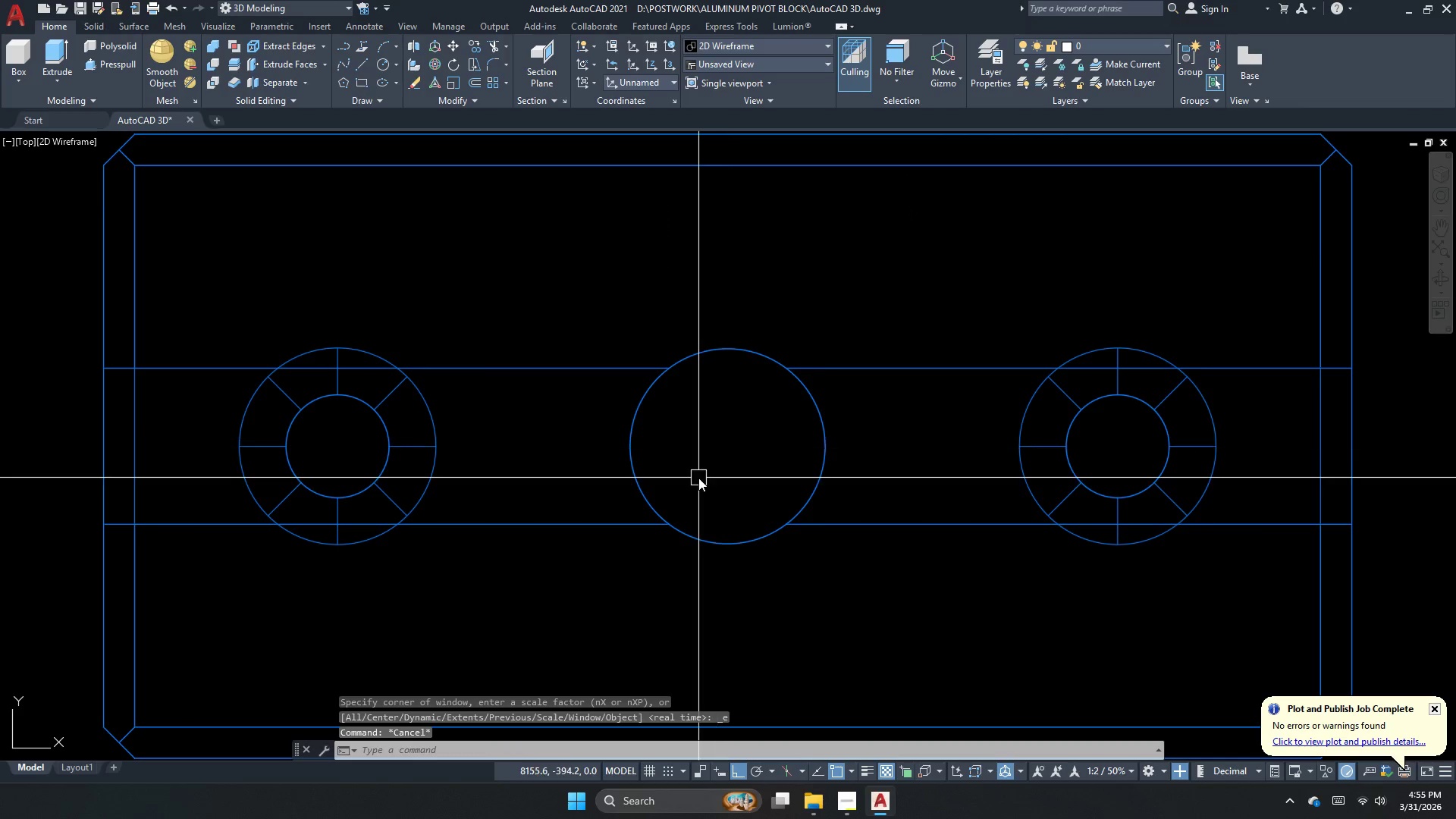 
double_click([698, 478])
 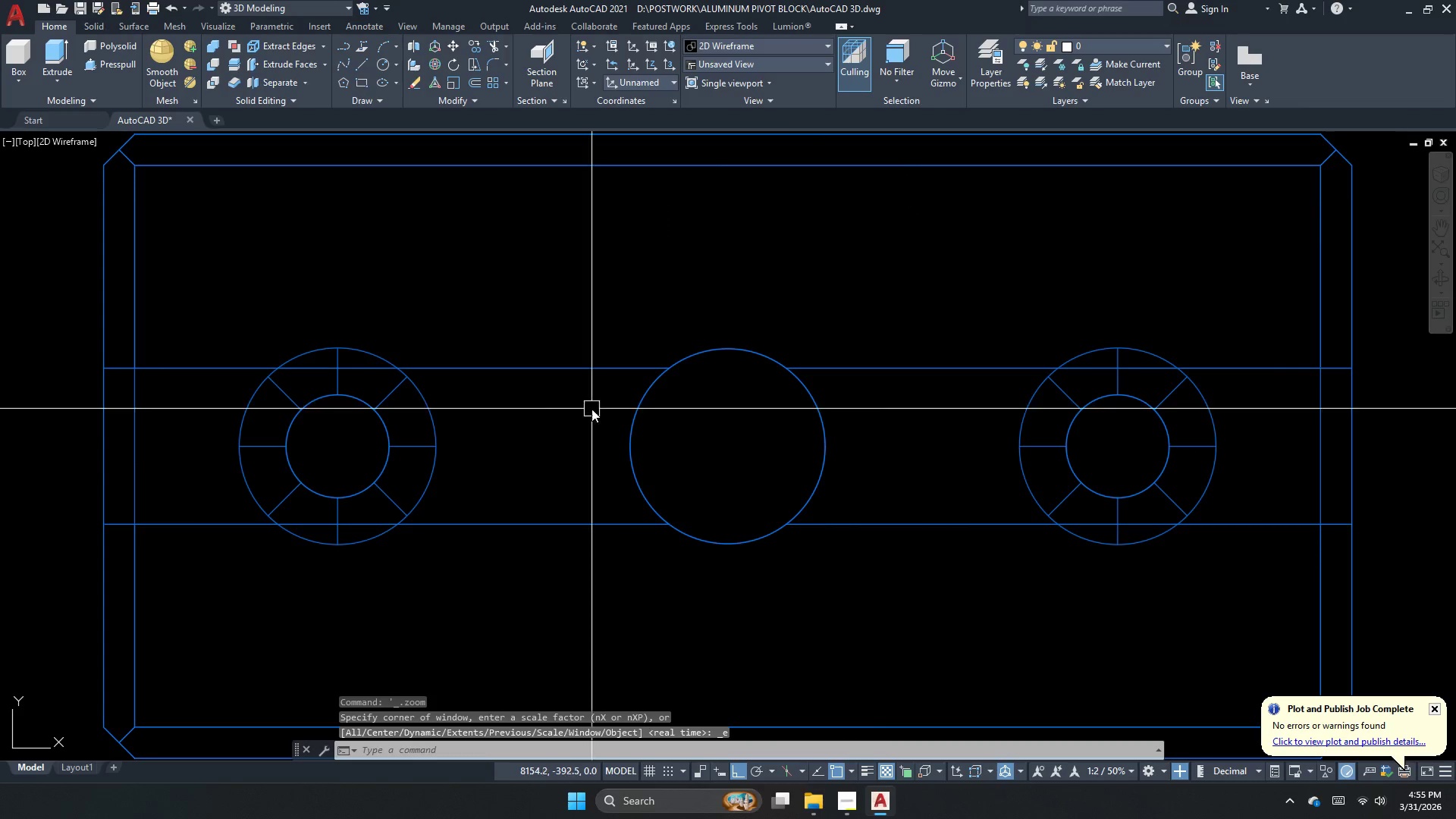 
scroll: coordinate [472, 426], scroll_direction: down, amount: 1.0
 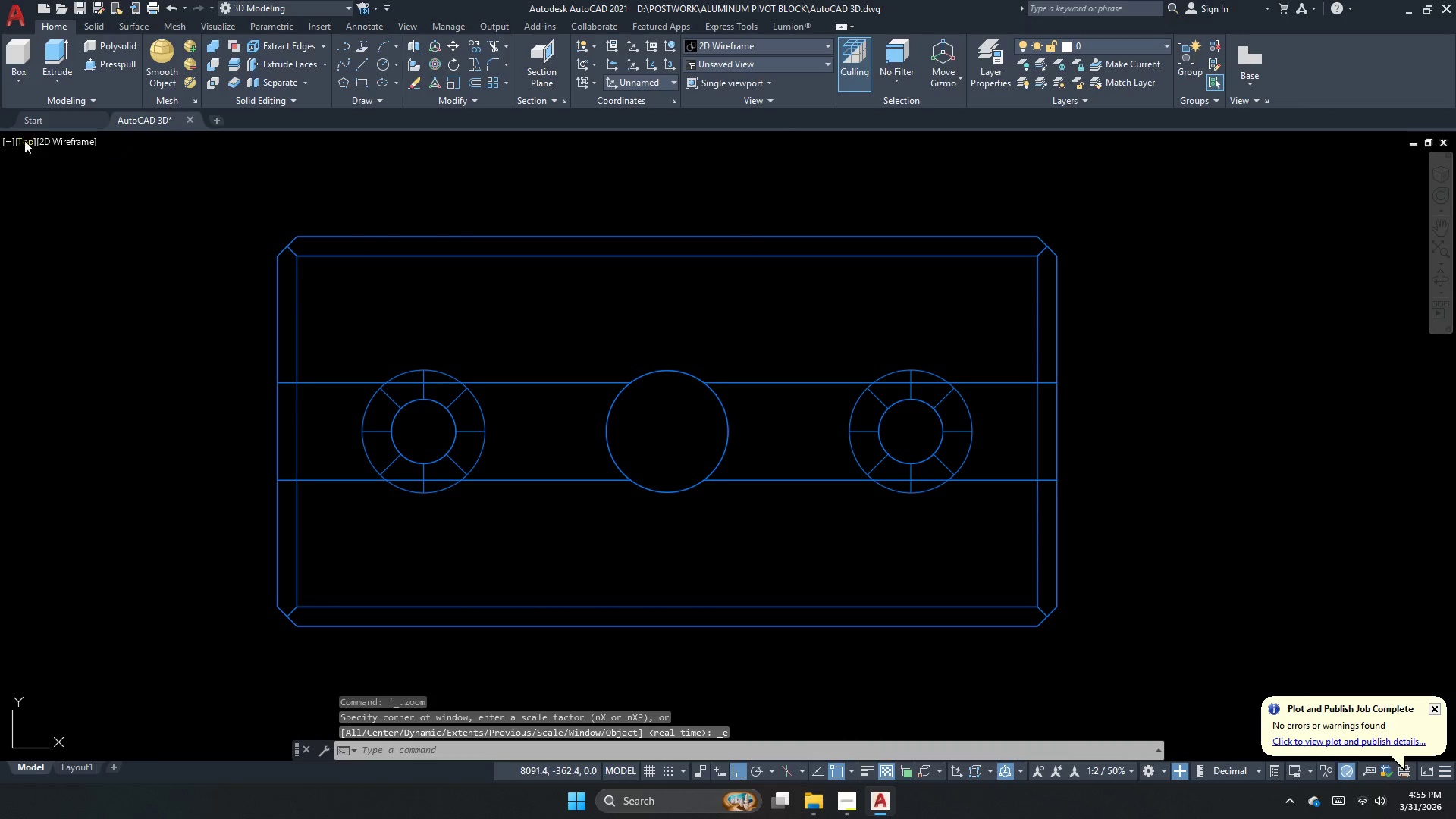 
left_click([28, 140])
 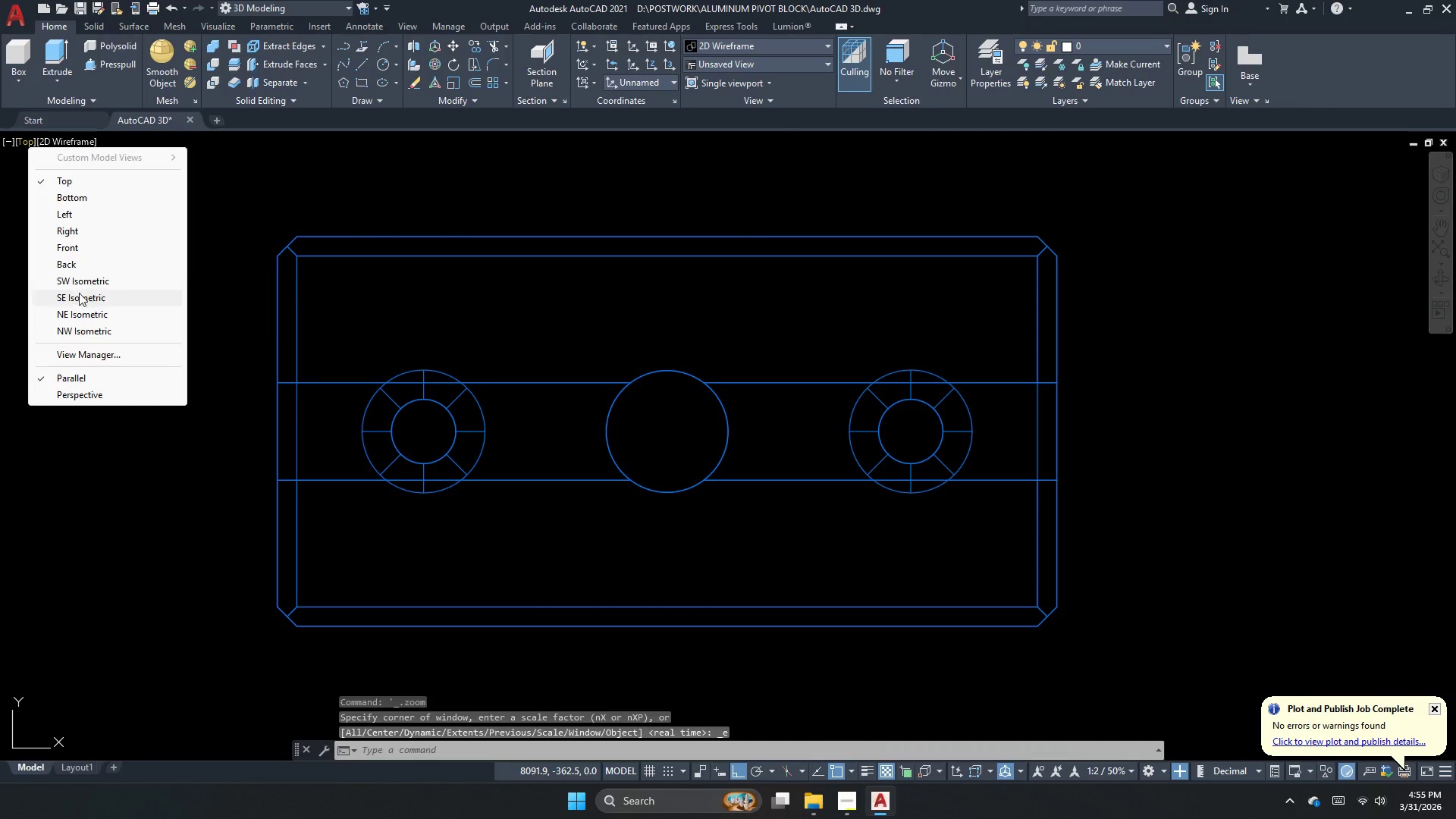 
left_click([88, 279])
 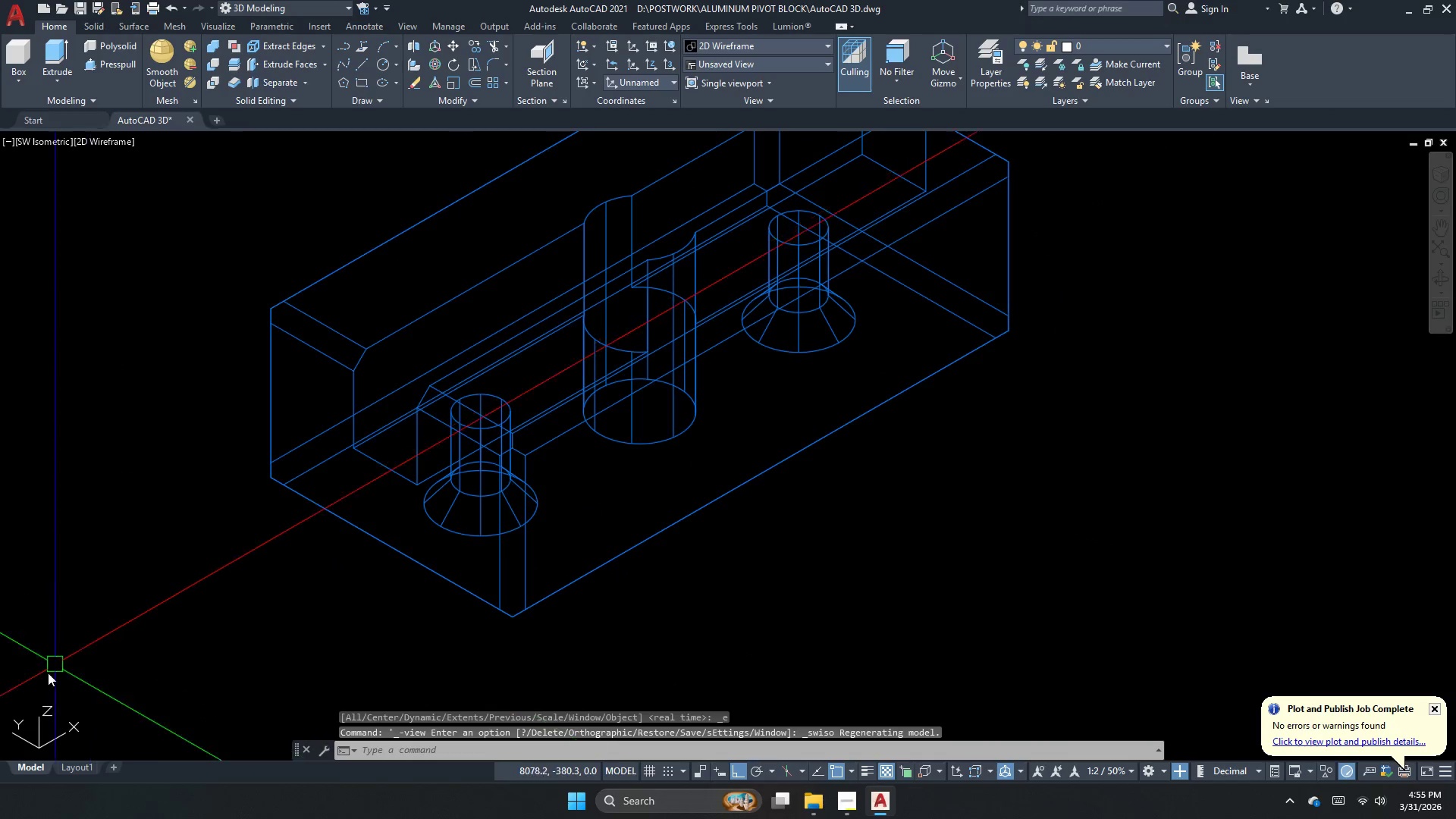 
left_click([42, 742])
 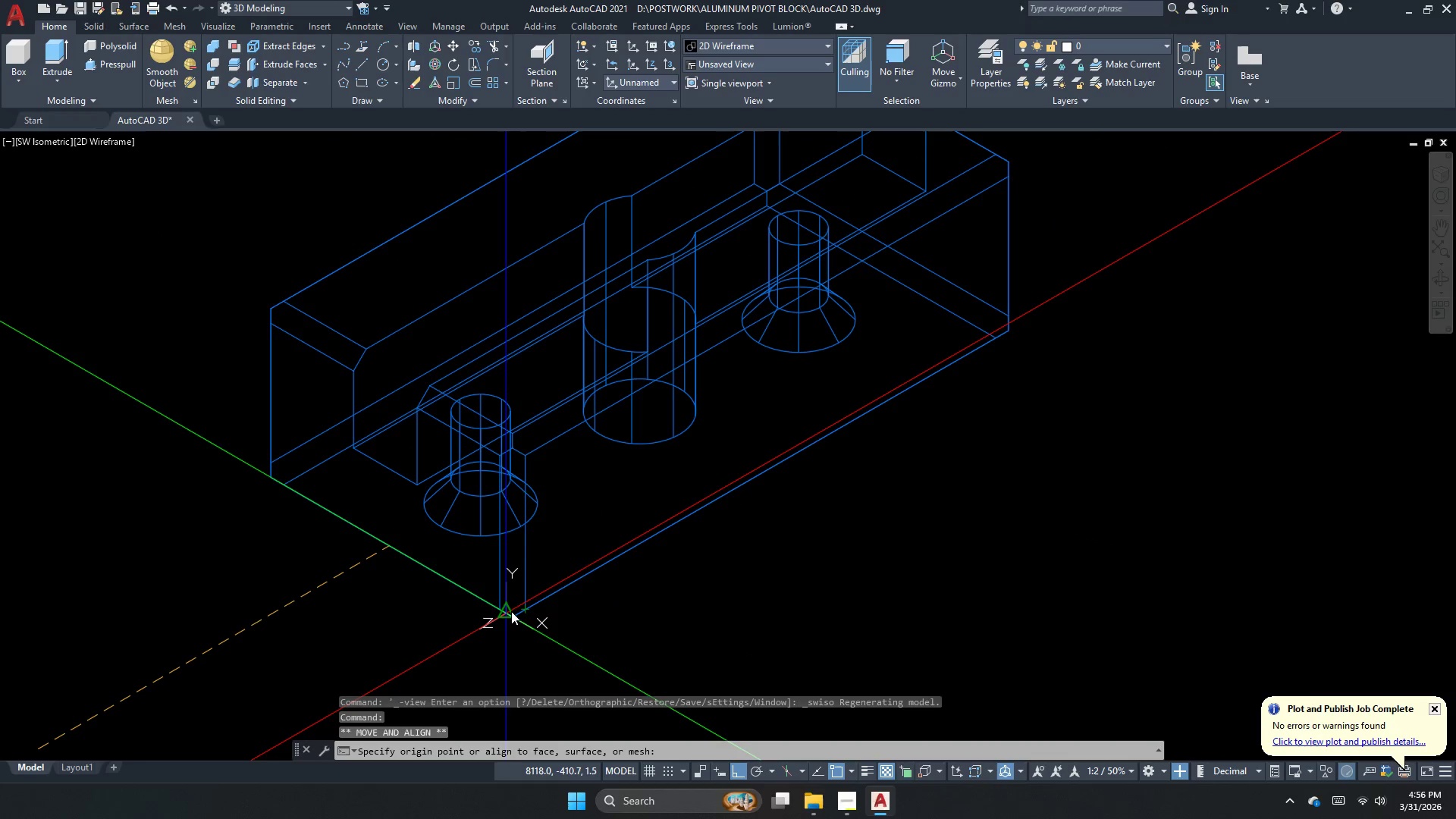 
left_click([510, 625])
 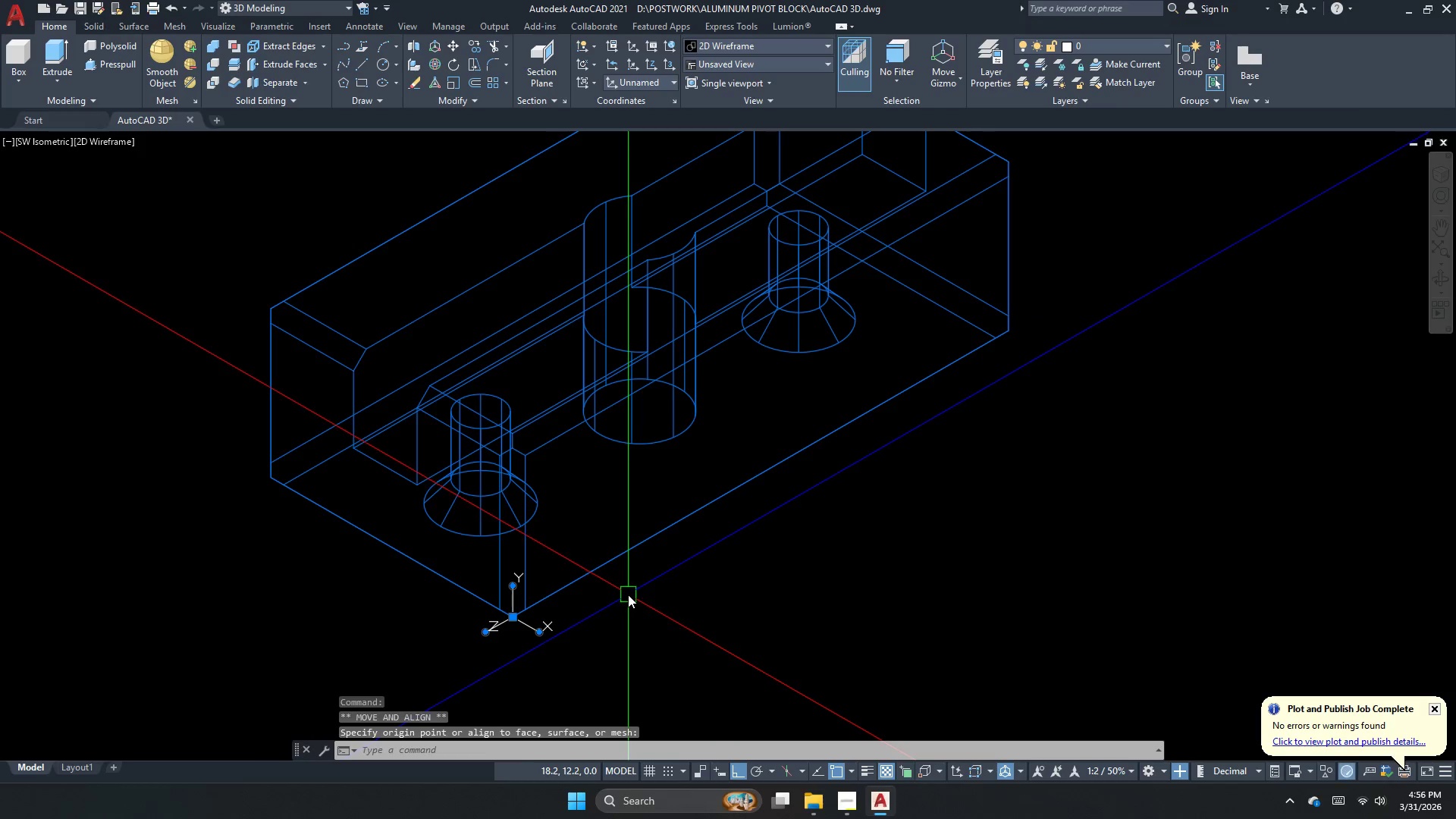 
middle_click([628, 595])
 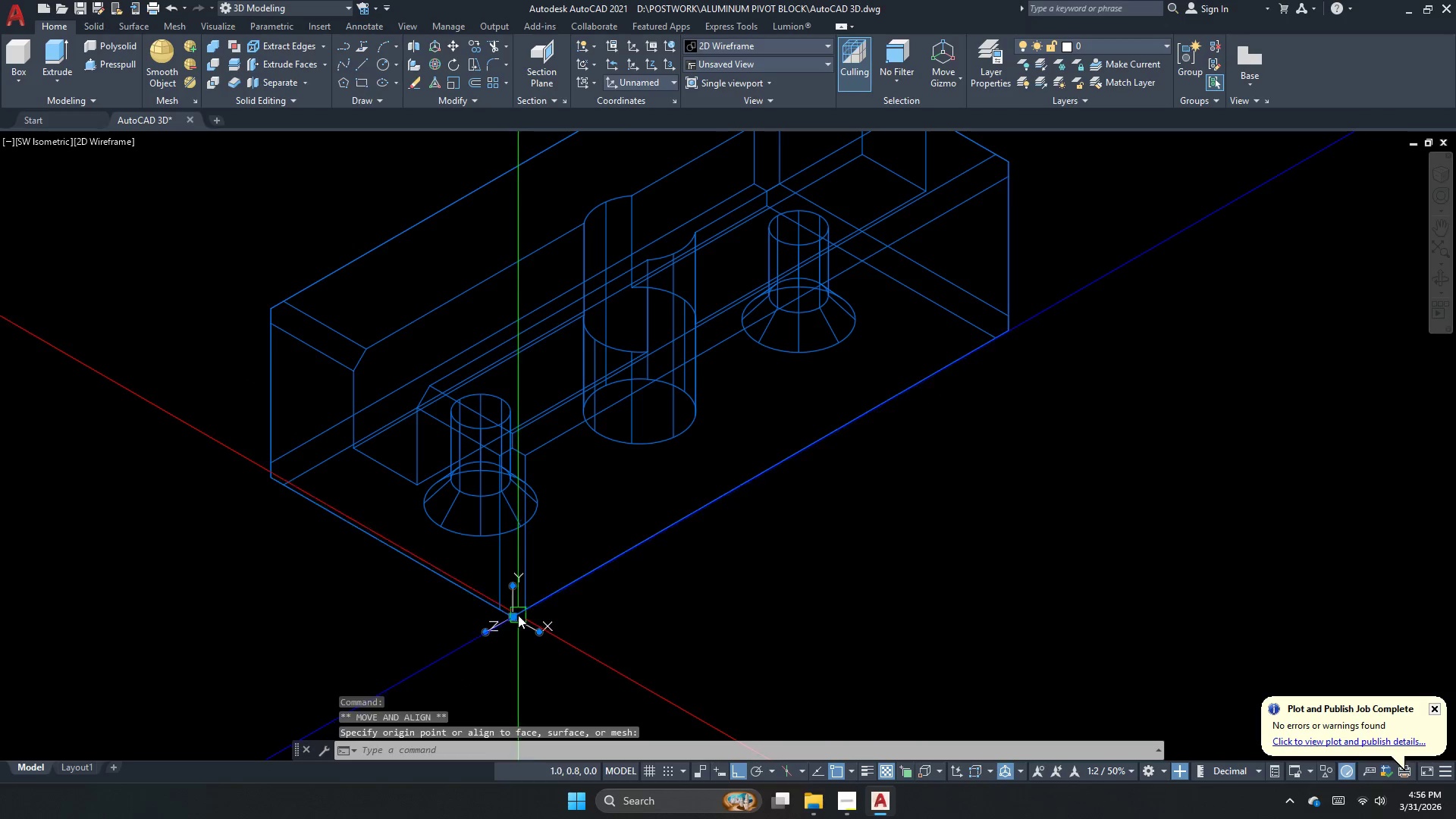 
left_click([510, 617])
 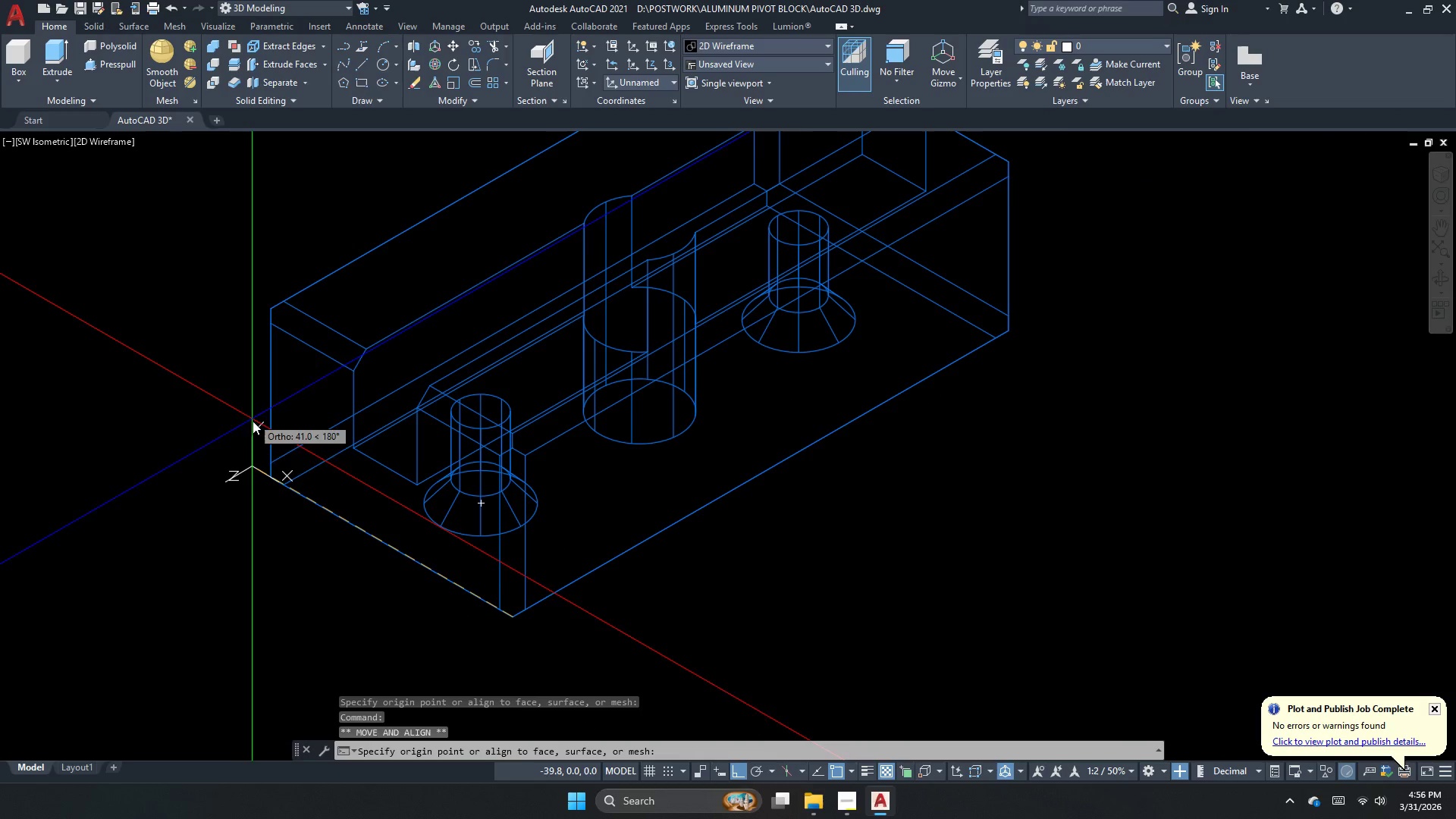 
key(Escape)
 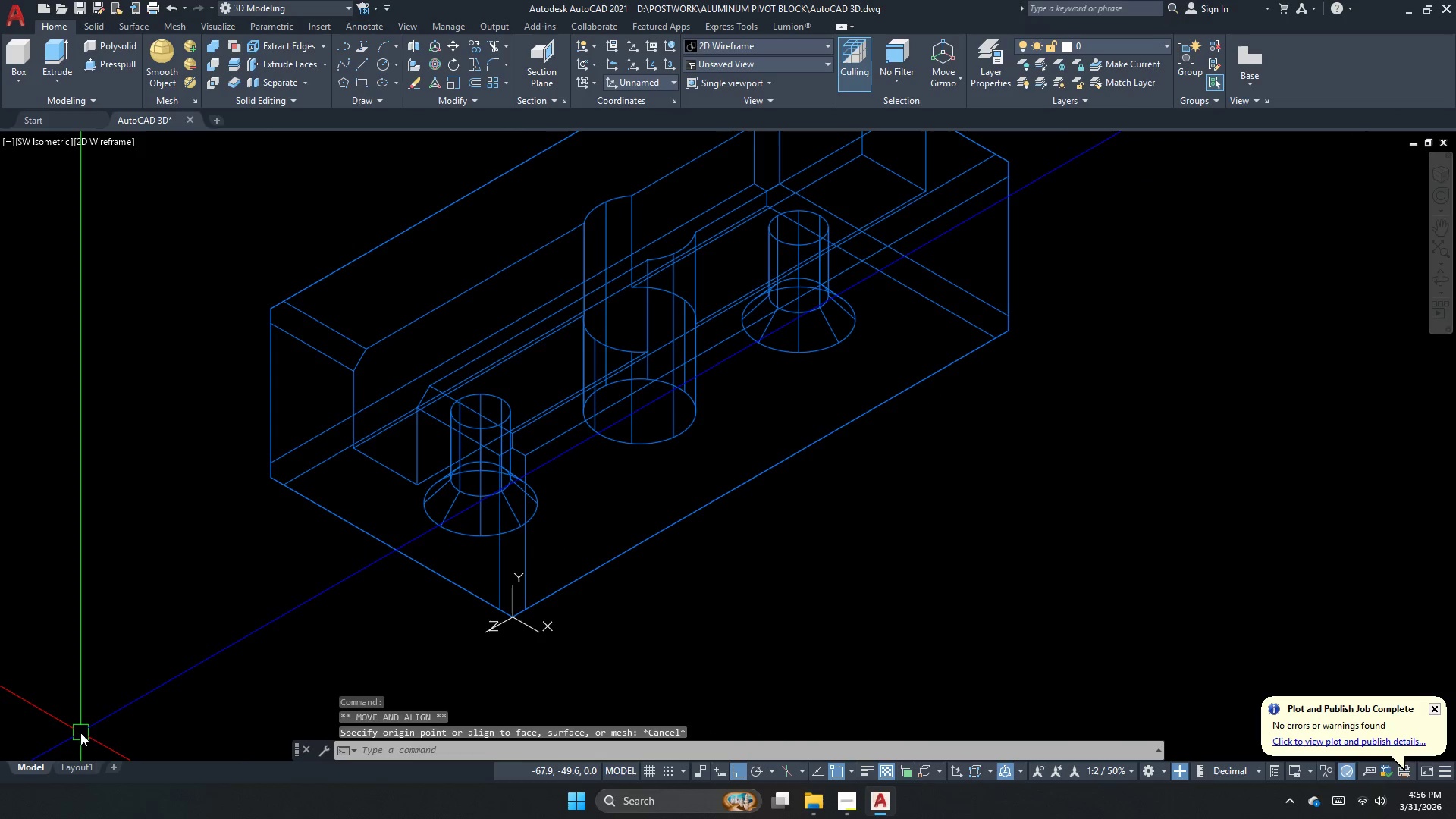 
key(Escape)
 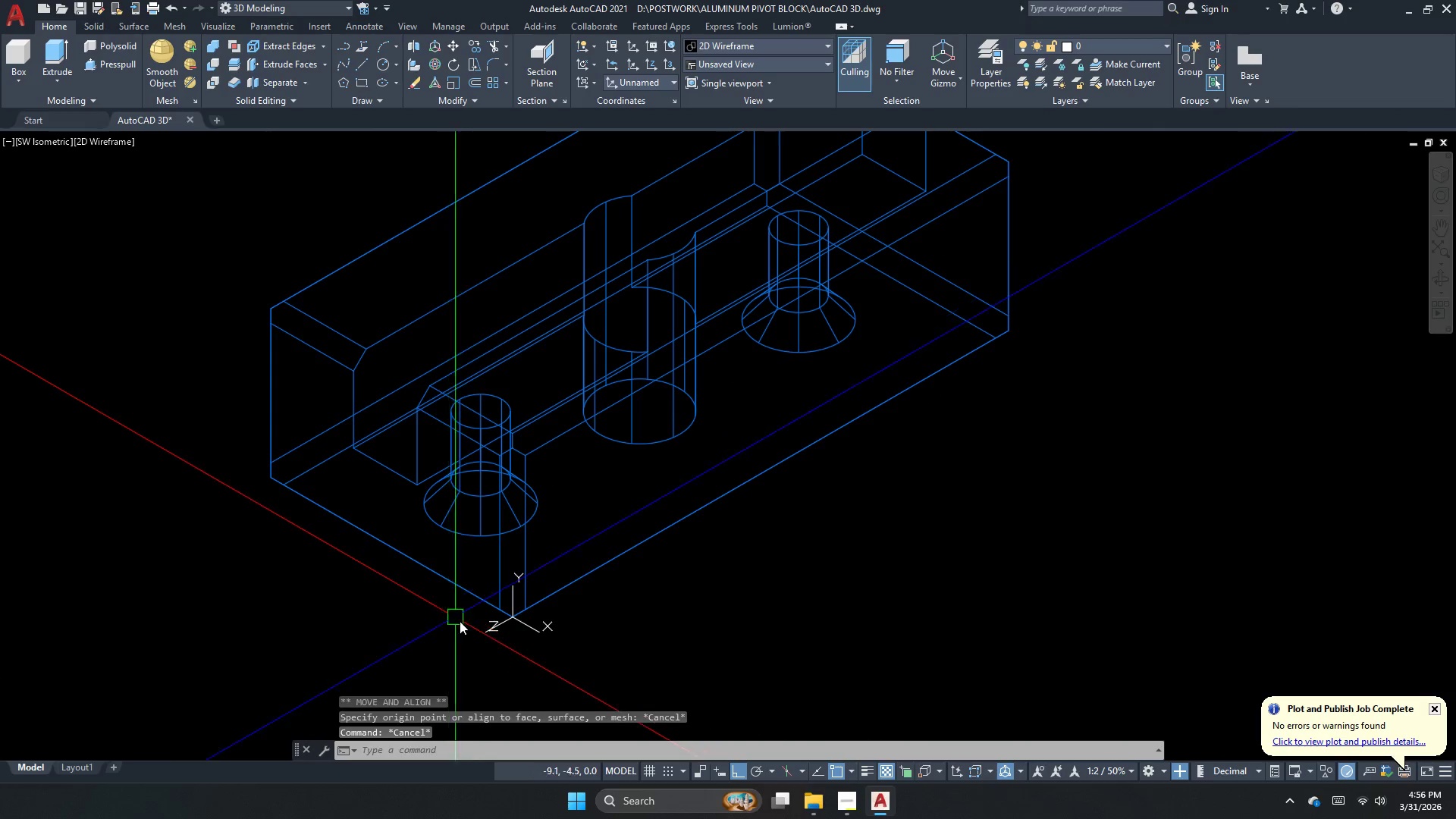 
right_click([489, 630])
 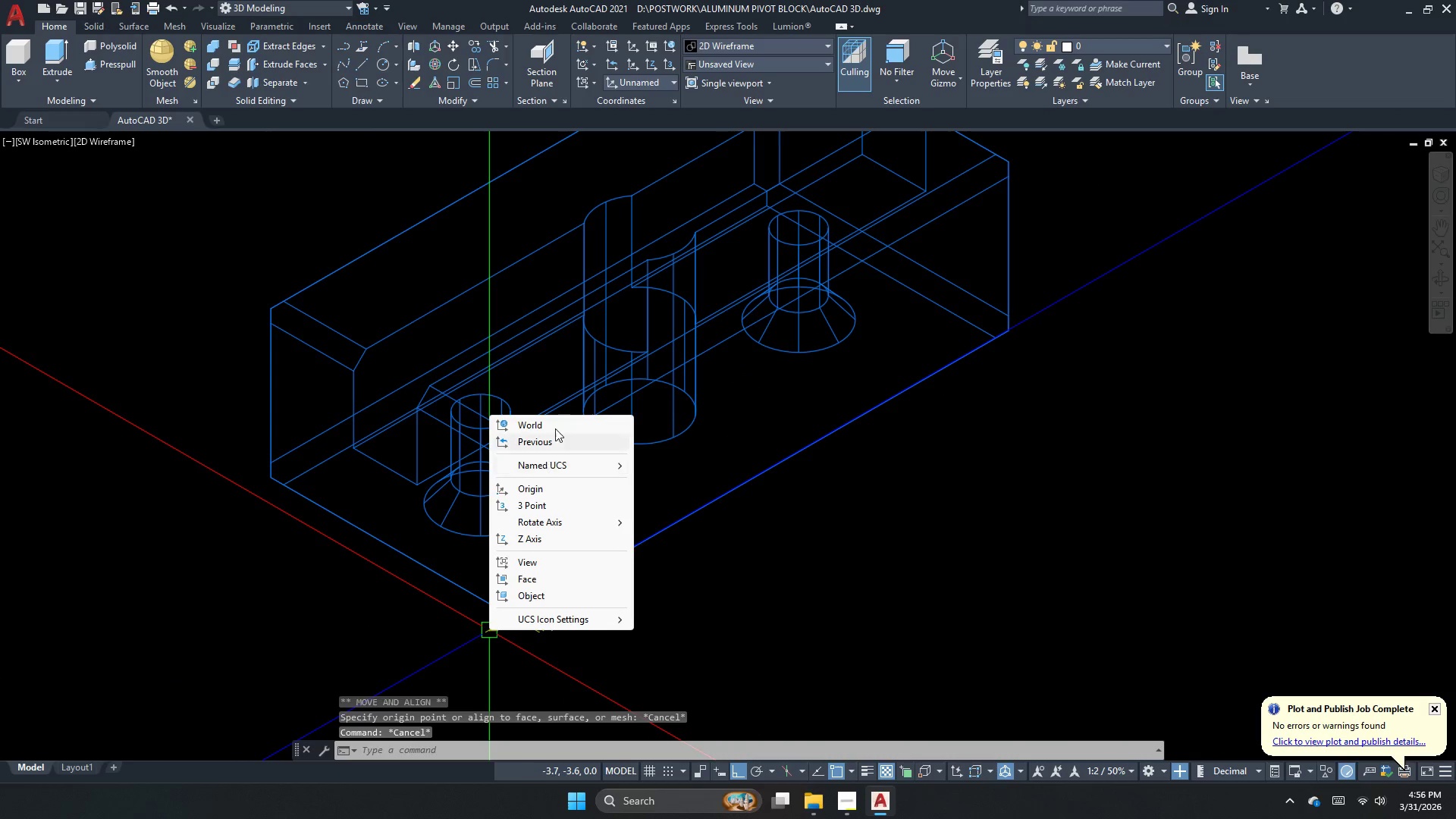 
left_click([558, 419])
 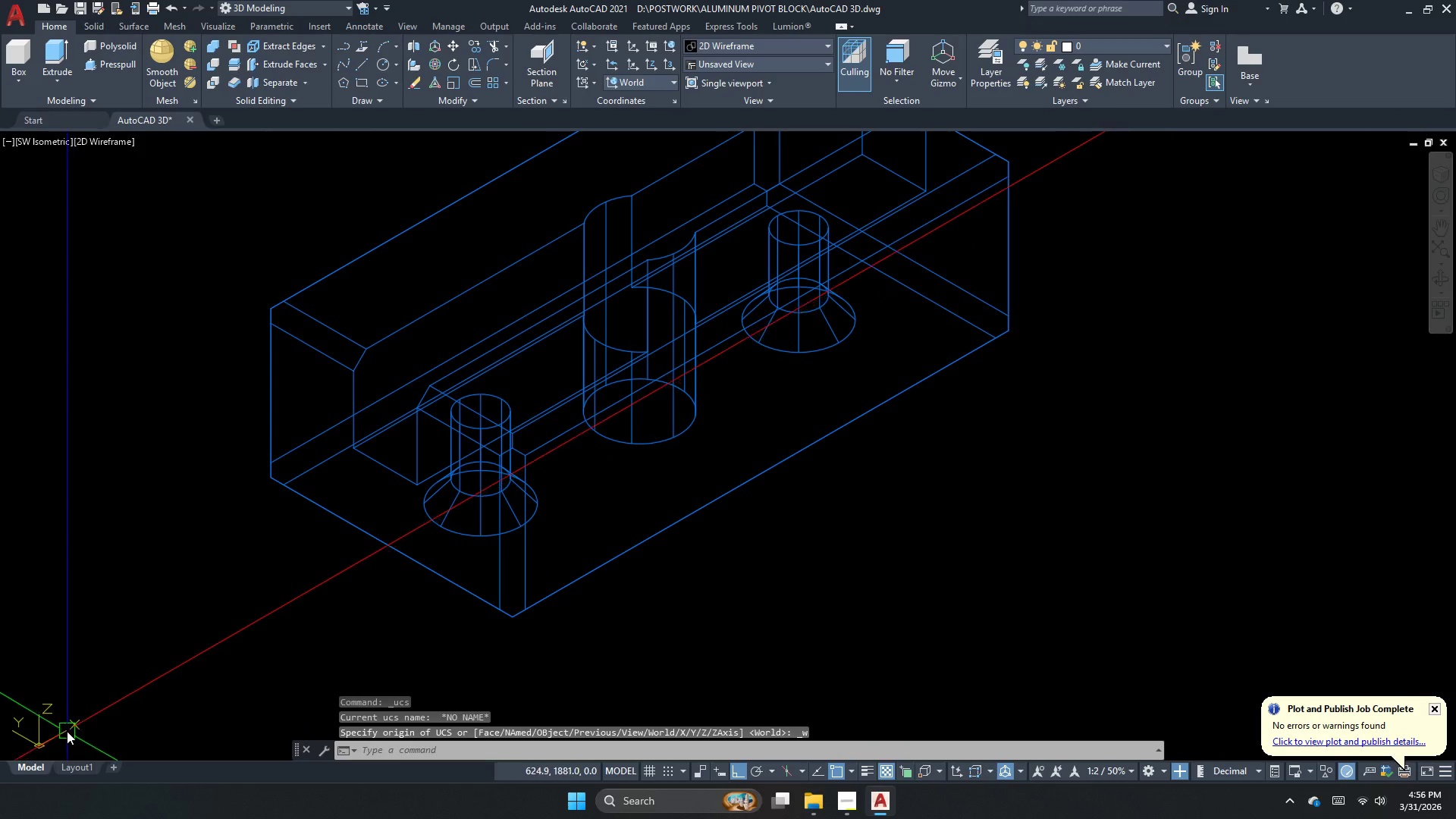 
left_click([47, 738])
 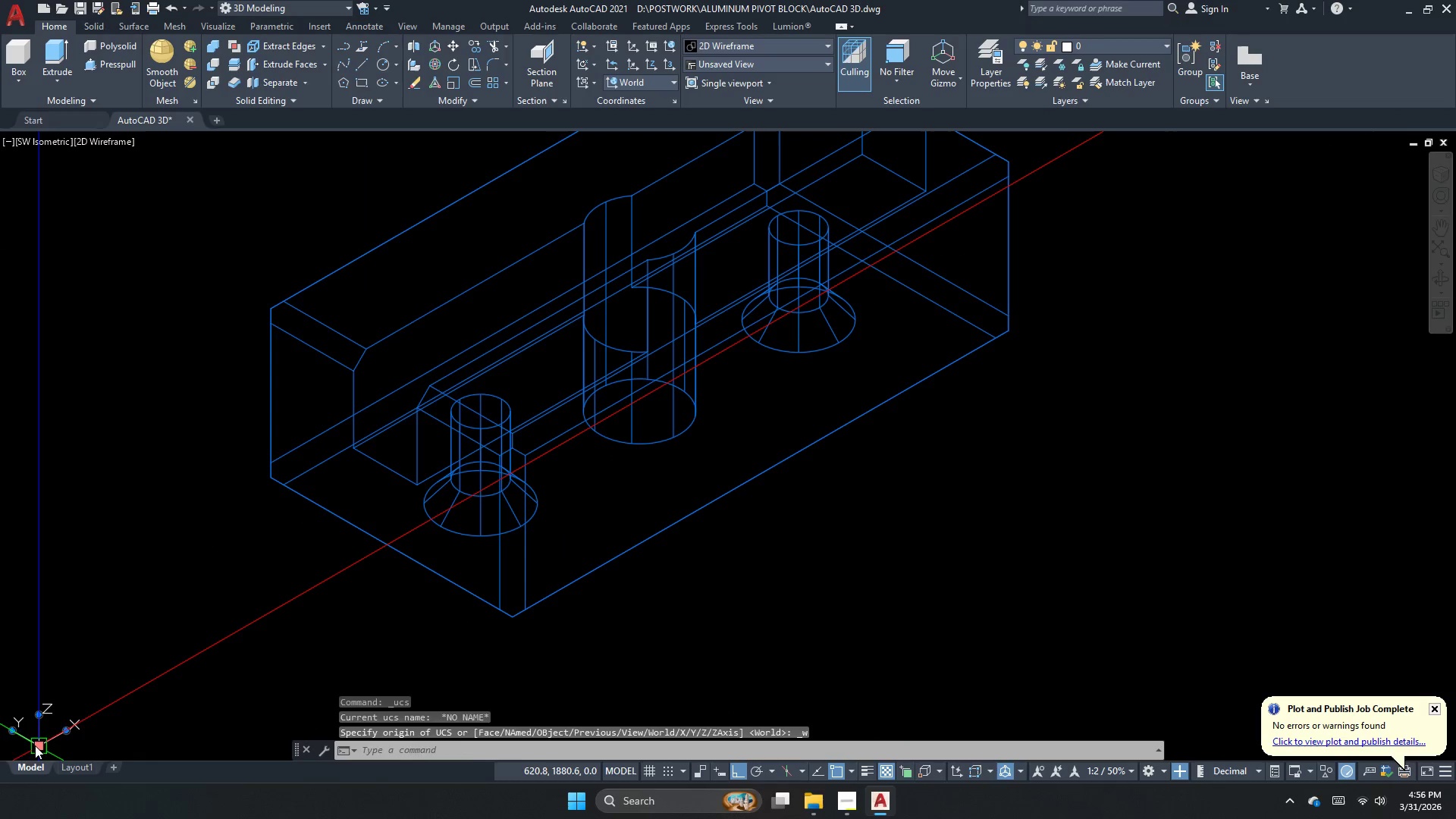 
left_click_drag(start_coordinate=[35, 745], to_coordinate=[39, 745])
 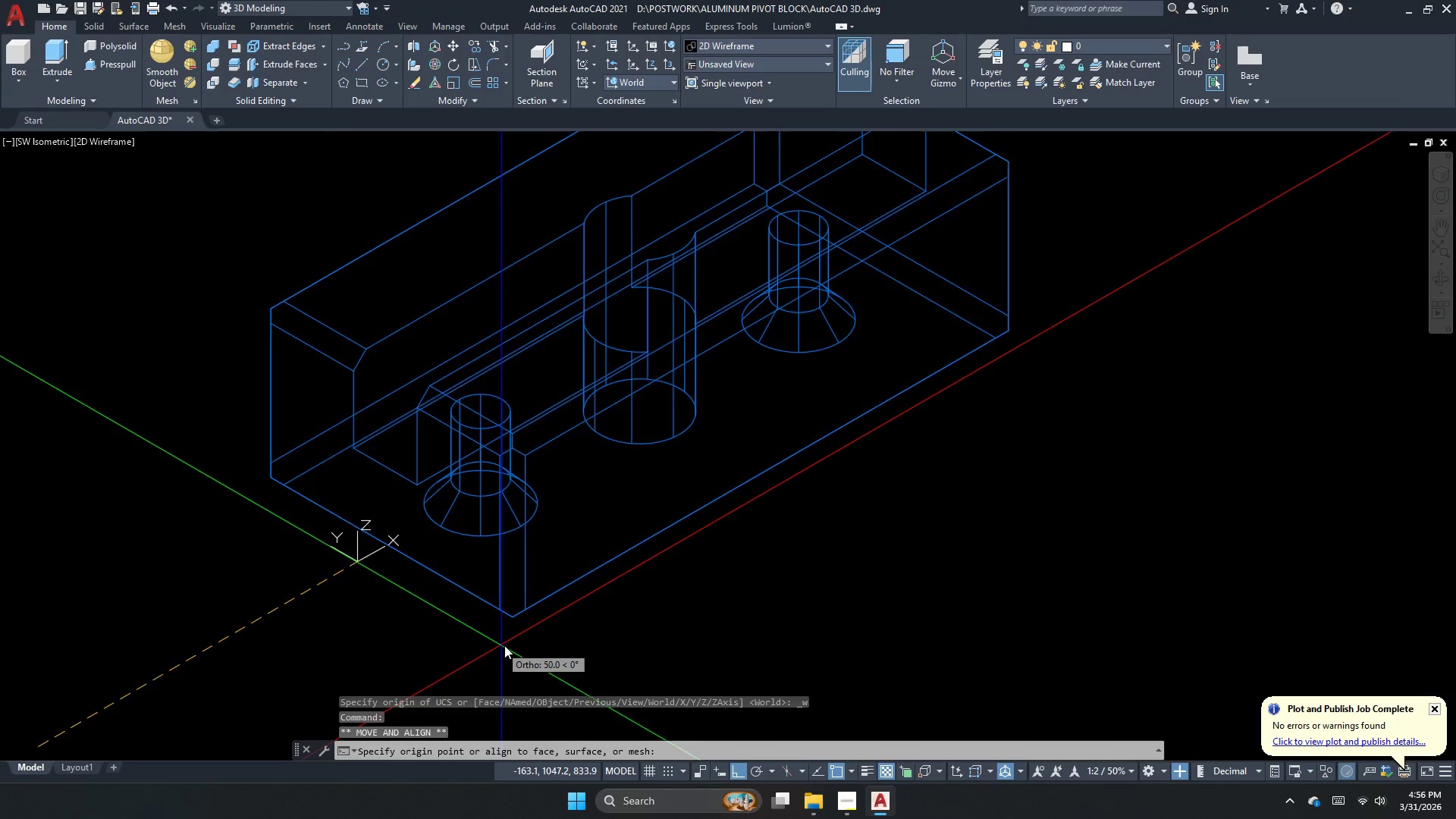 
scroll: coordinate [510, 644], scroll_direction: up, amount: 2.0
 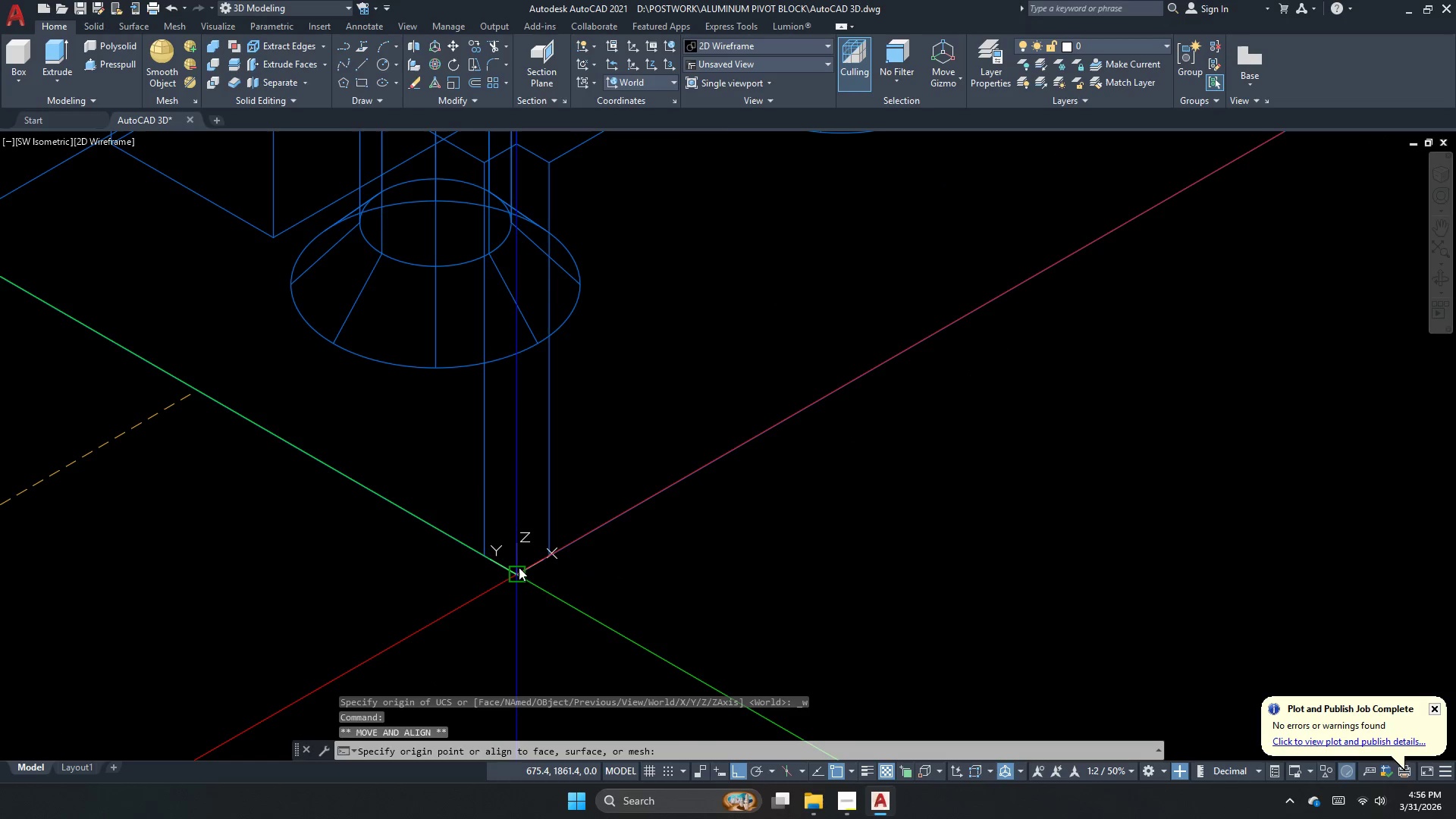 
left_click([519, 567])
 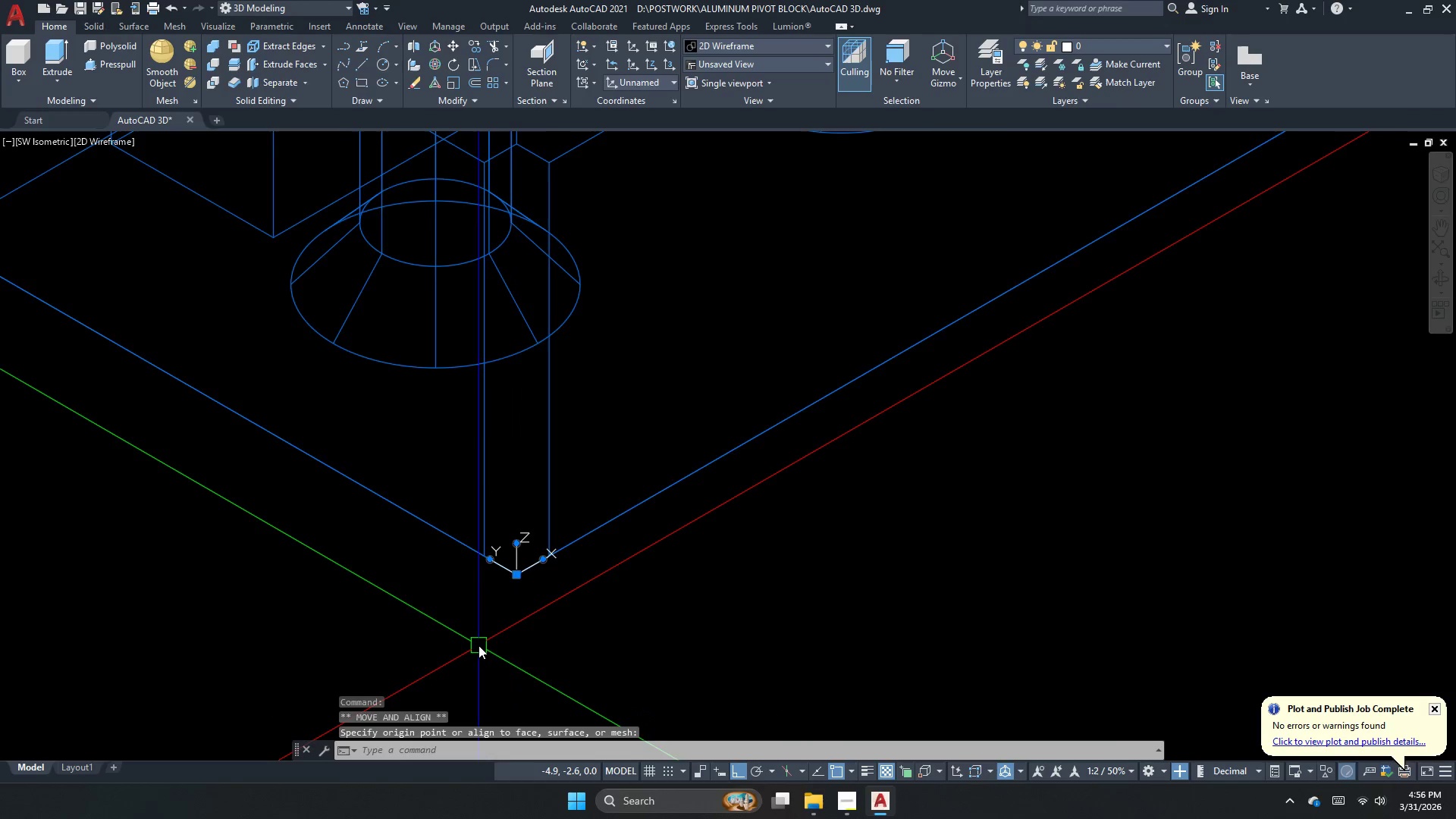 
scroll: coordinate [479, 644], scroll_direction: down, amount: 4.0
 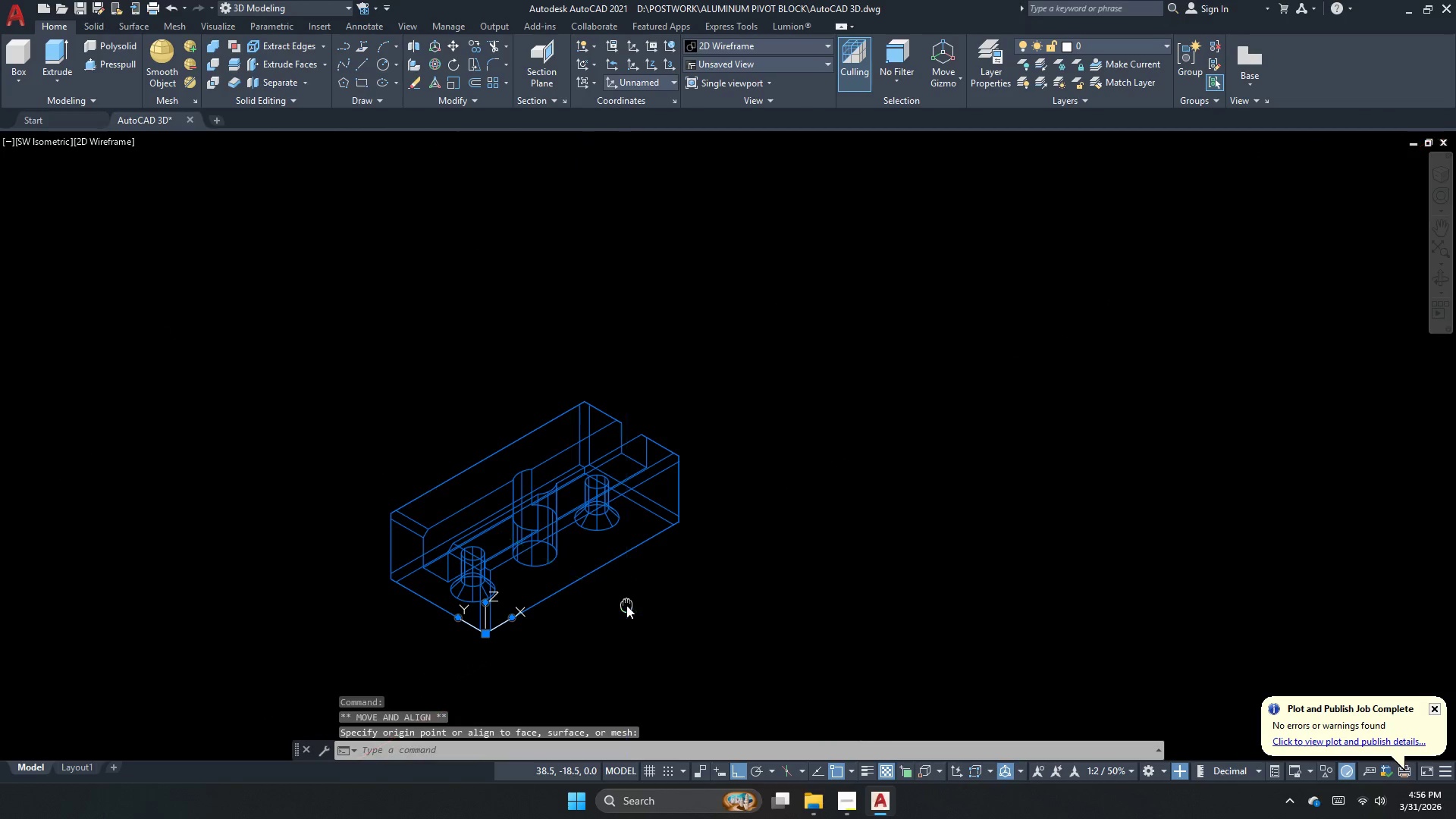 
double_click([626, 605])
 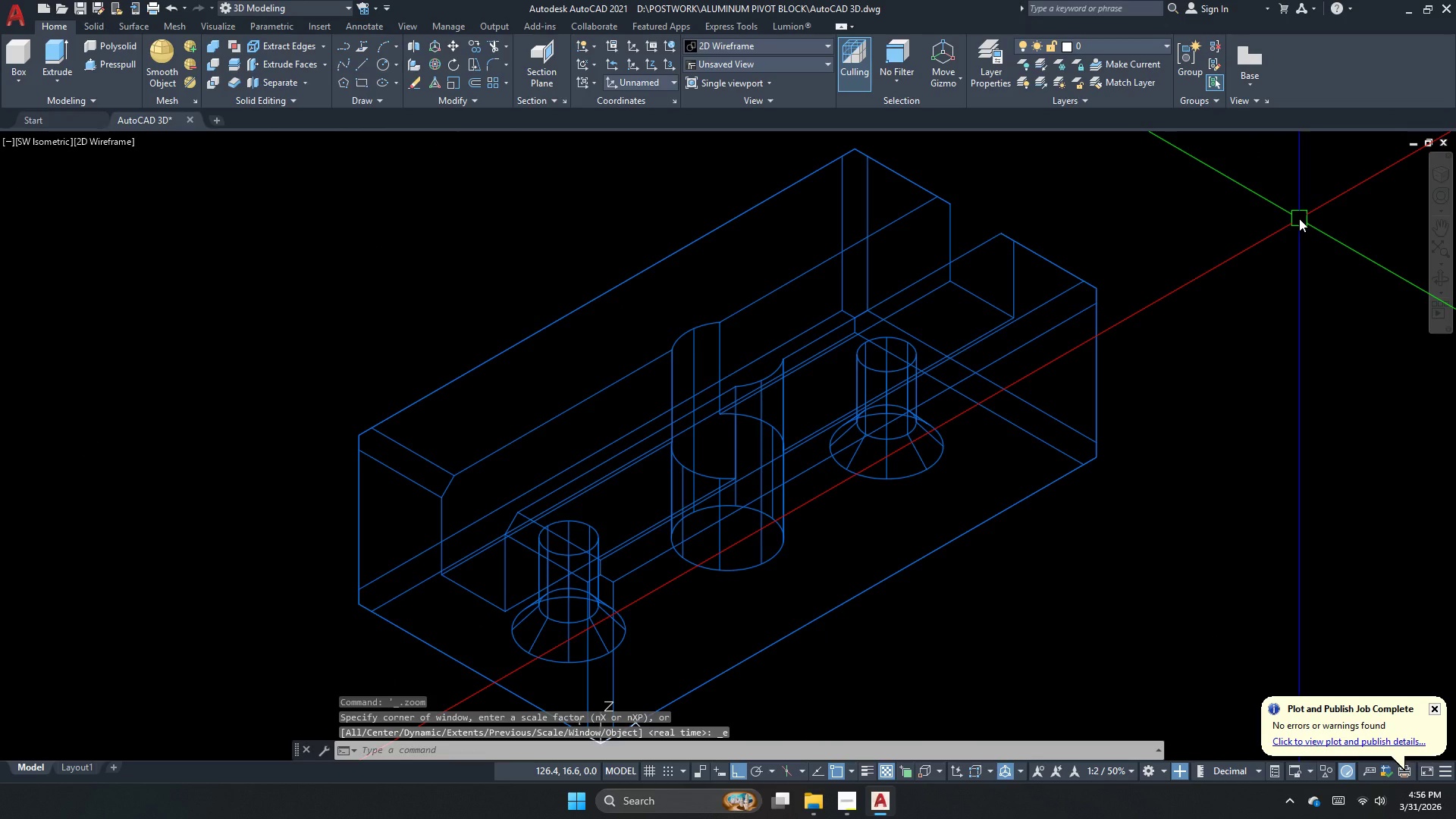 
key(Control+ControlLeft)
 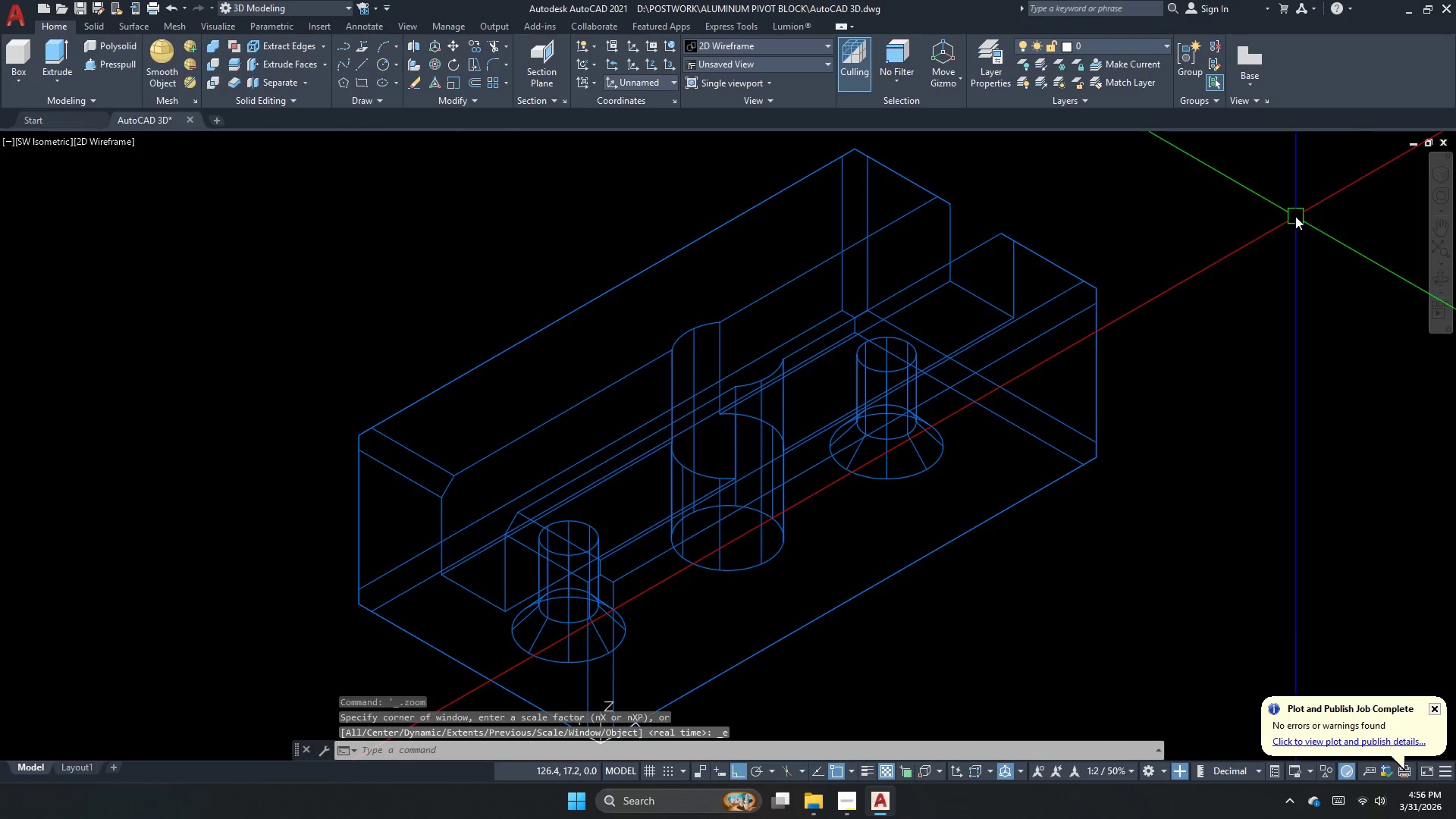 
key(Control+S)
 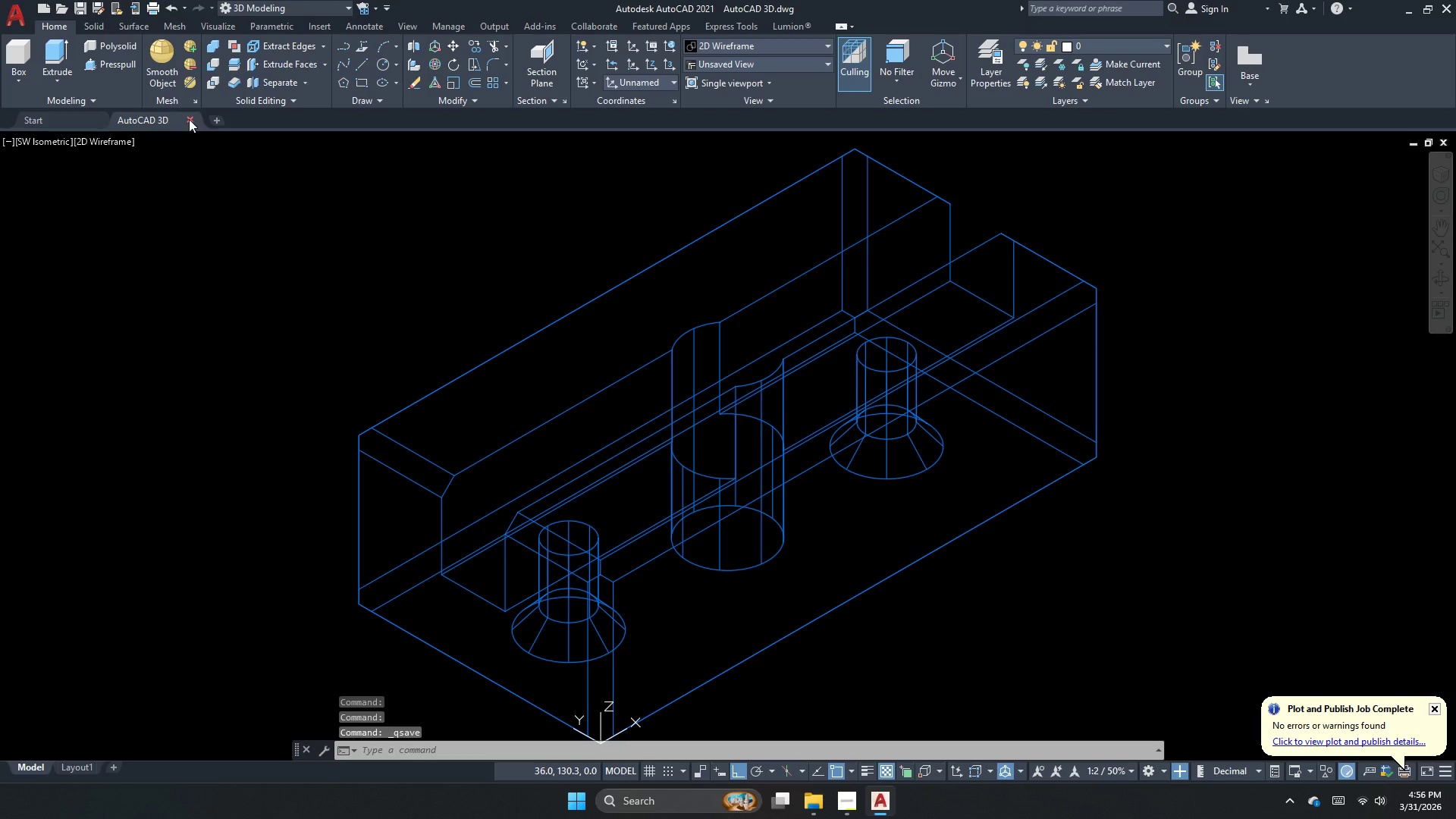 
wait(5.89)
 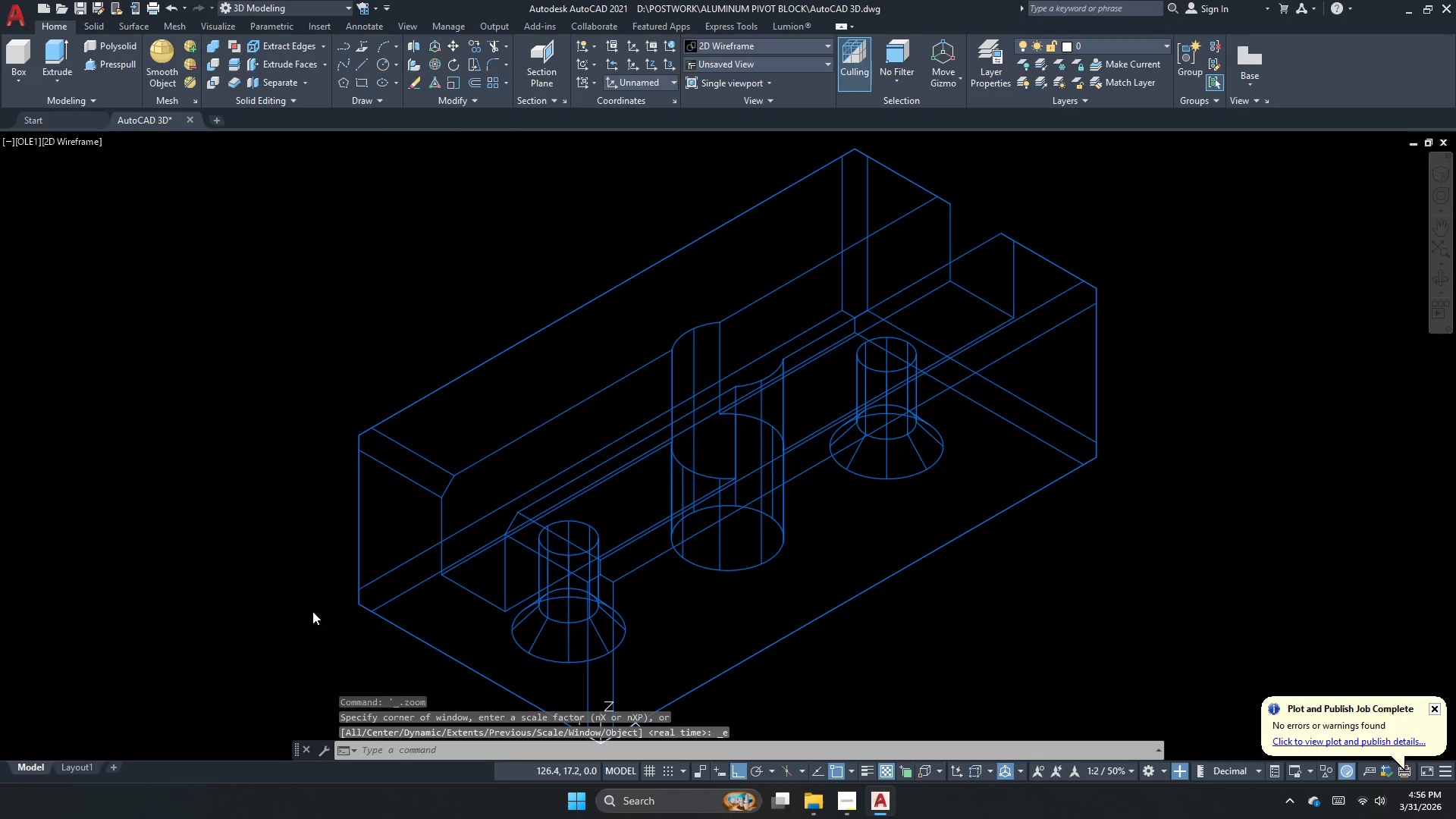 
left_click([805, 796])
 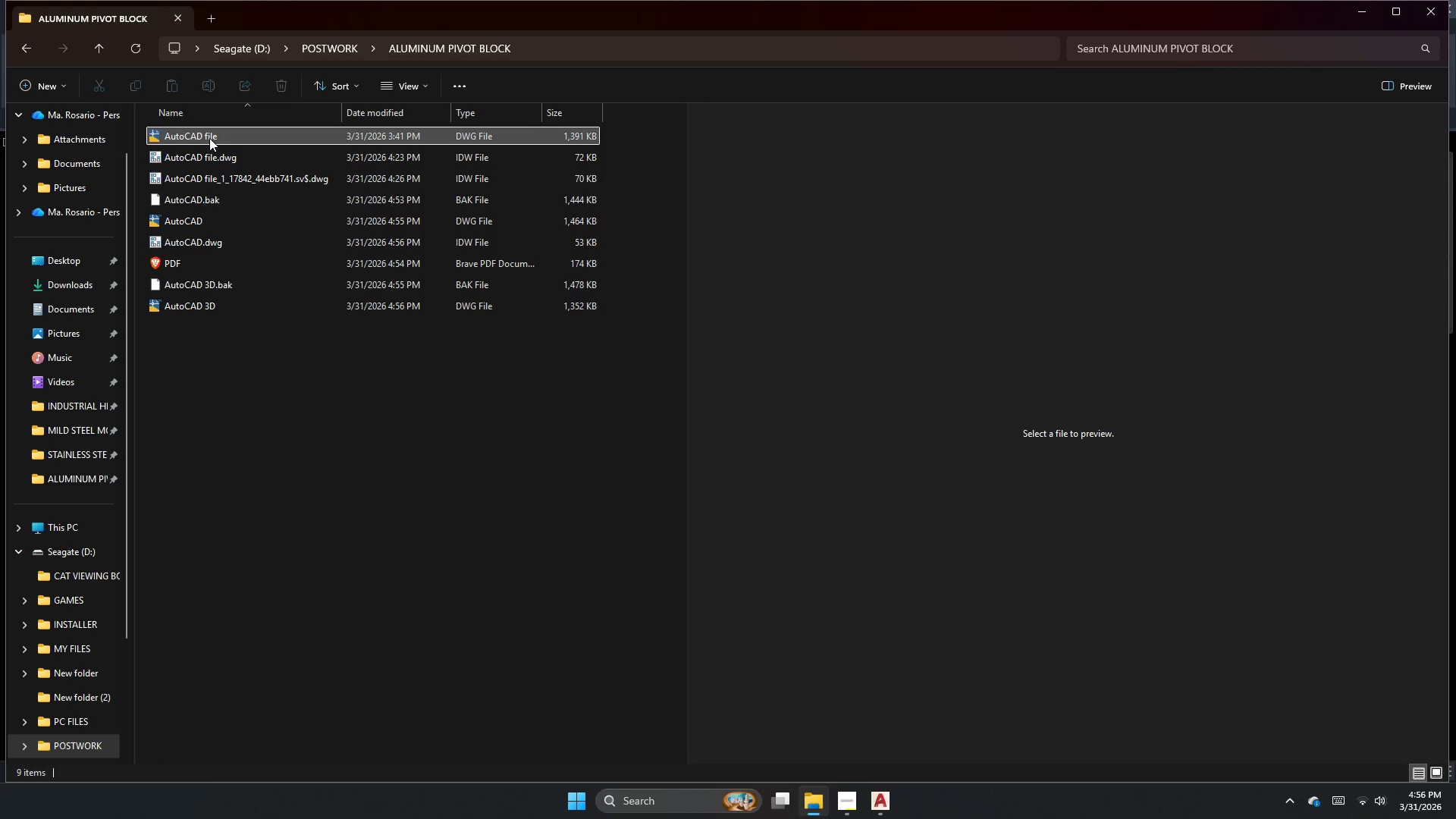 
double_click([185, 225])
 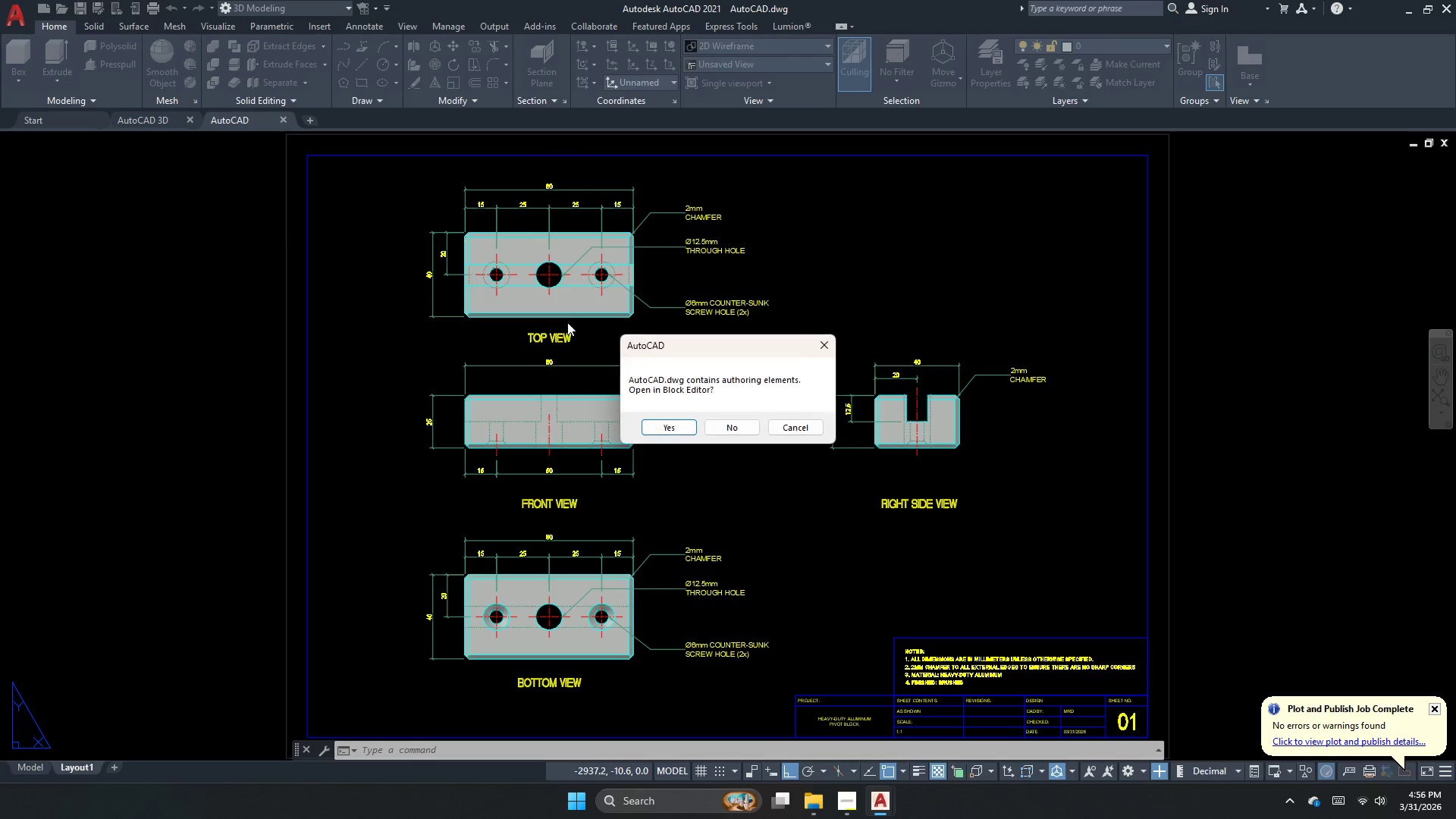 
left_click([735, 429])
 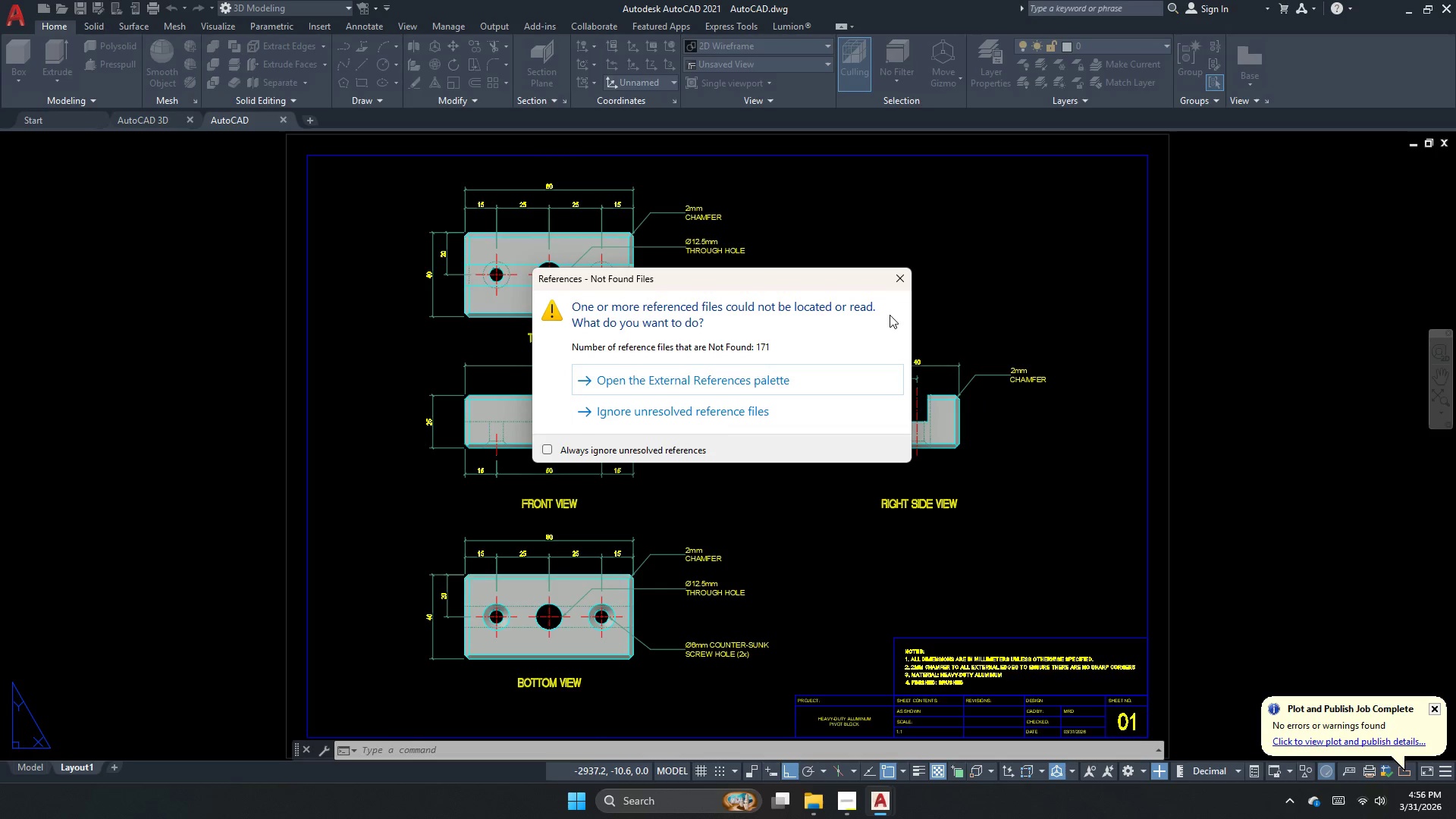 
left_click([893, 284])
 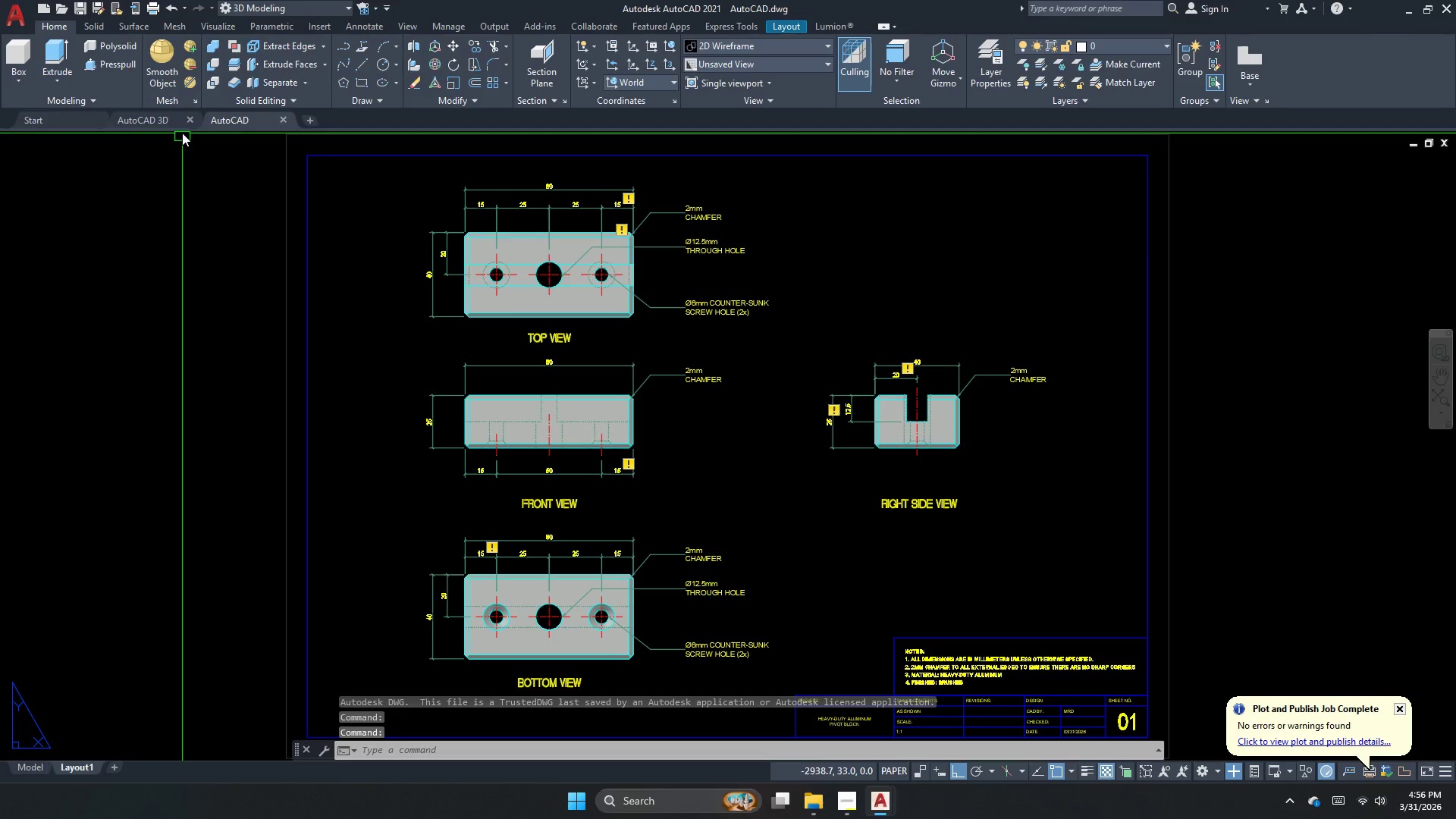 
left_click([187, 122])
 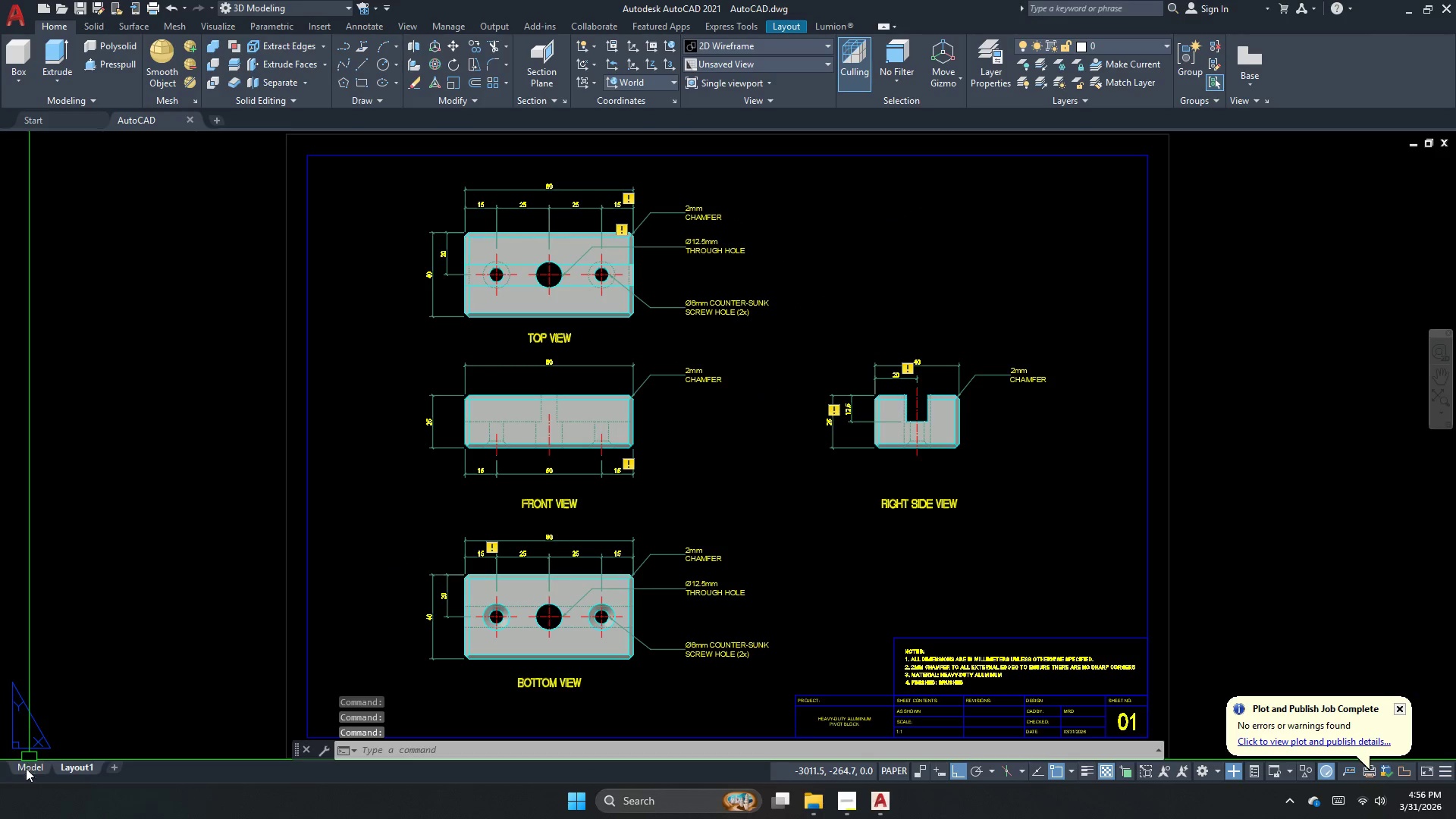 
scroll: coordinate [406, 461], scroll_direction: down, amount: 3.0
 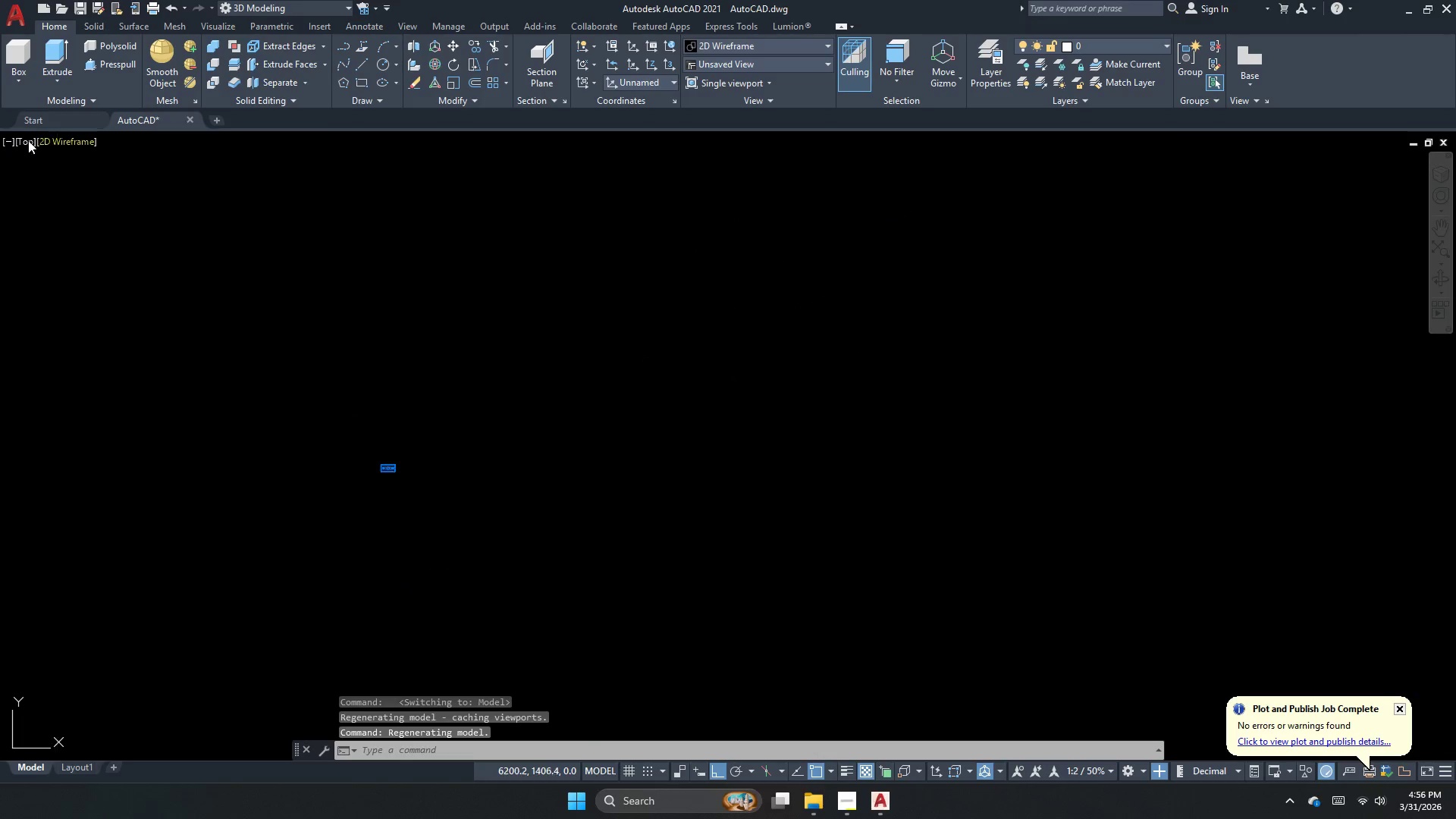 
left_click([19, 134])
 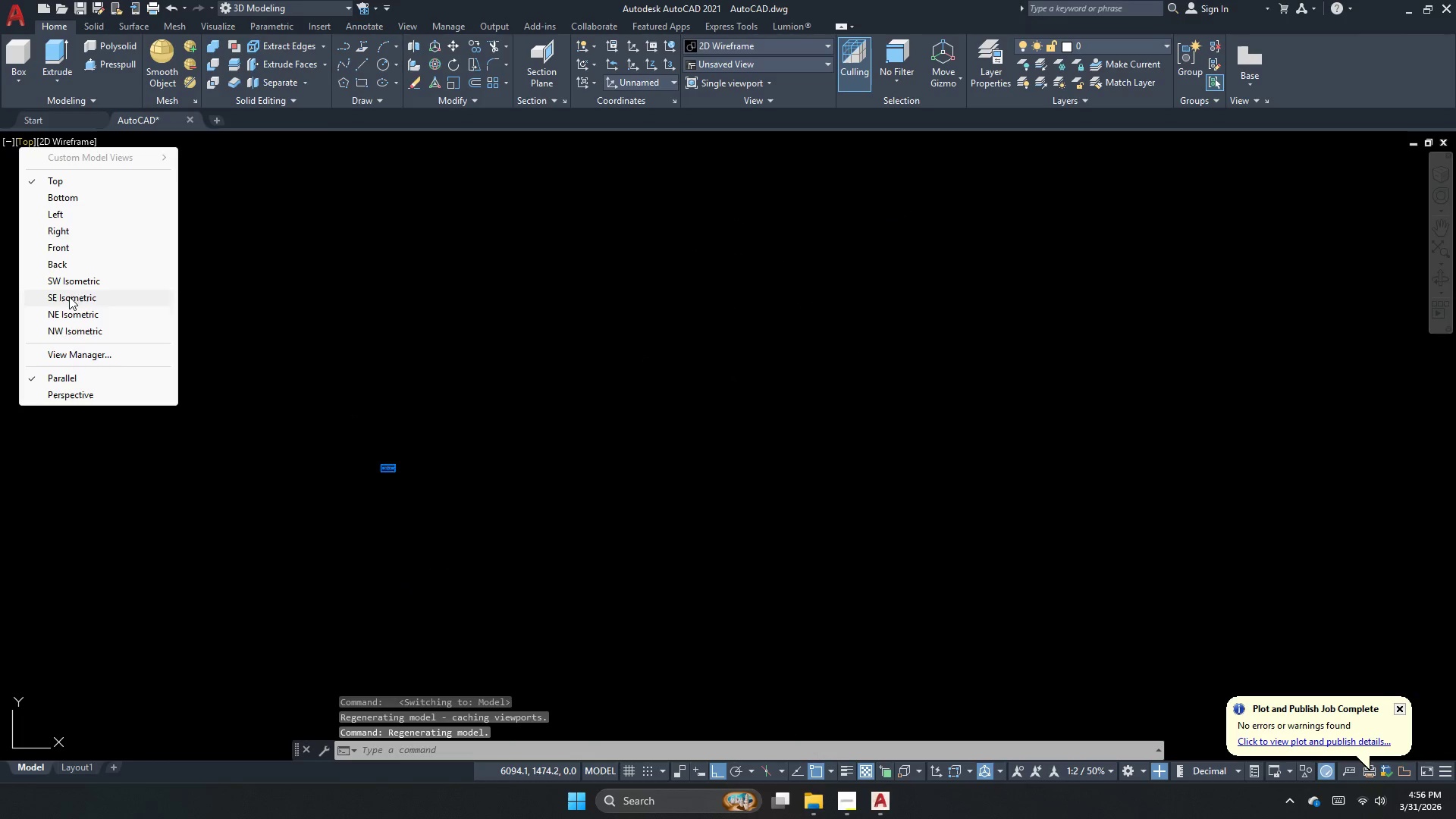 
left_click([81, 280])
 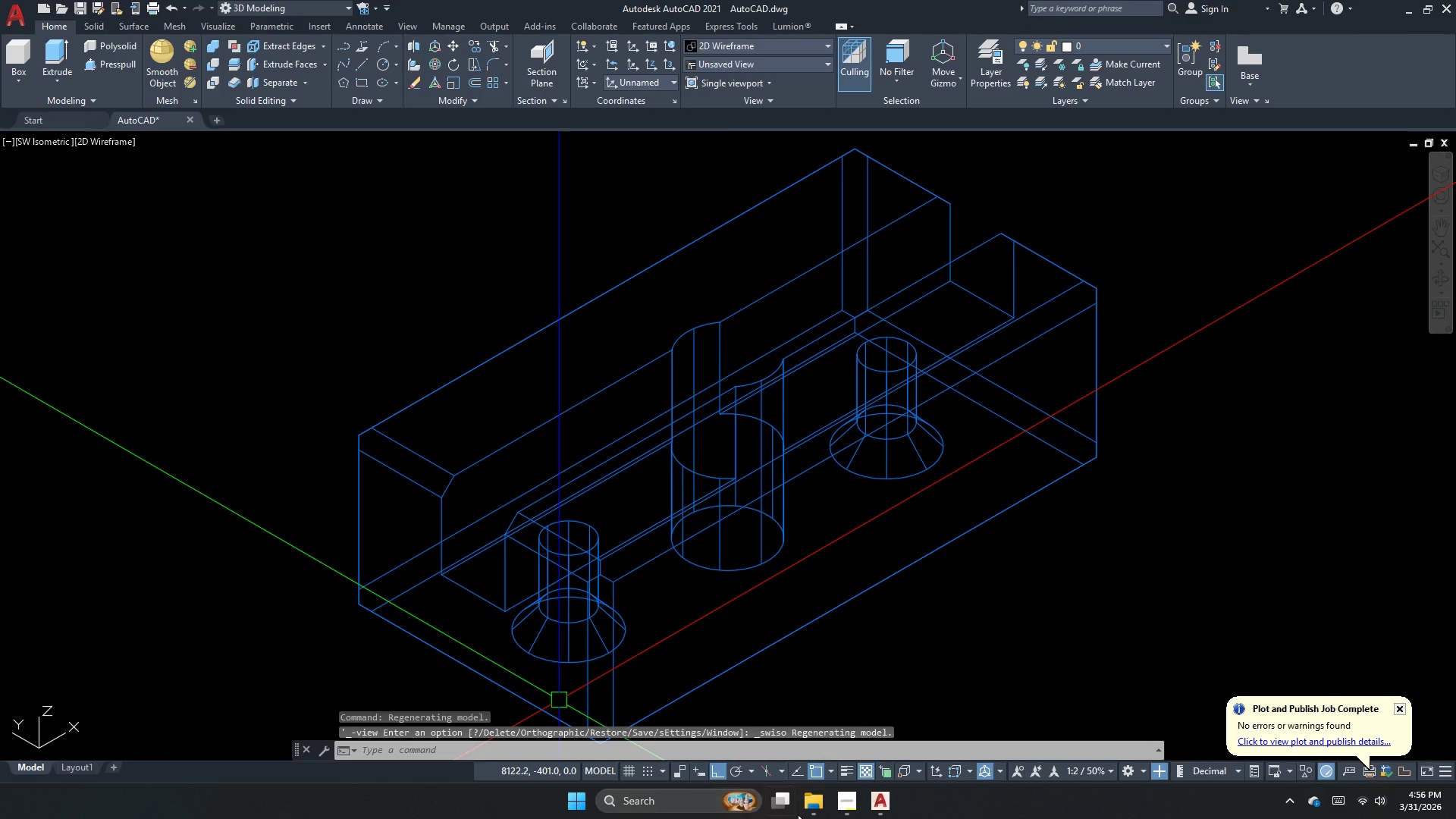 
left_click([810, 809])
 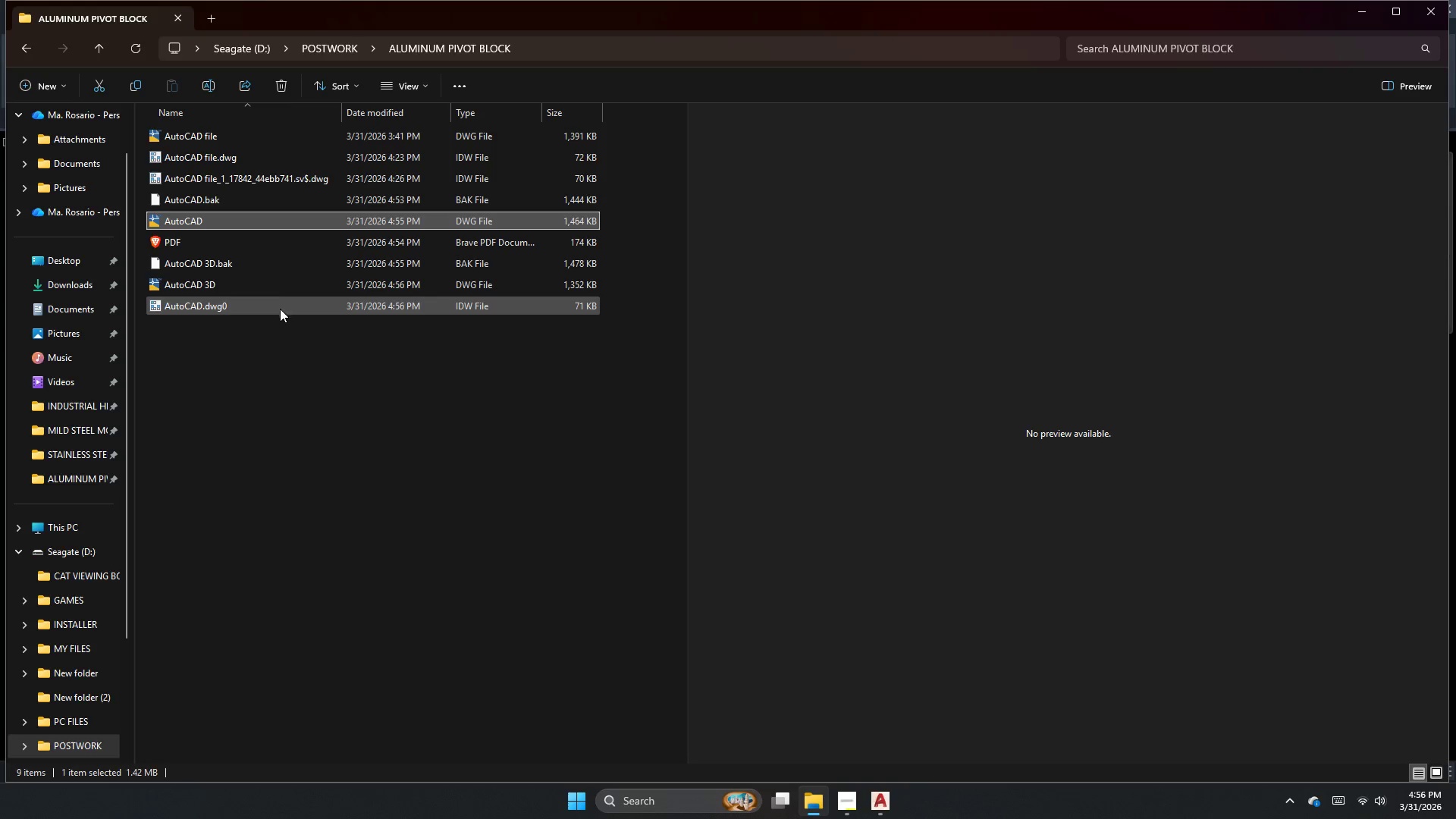 
left_click([277, 403])
 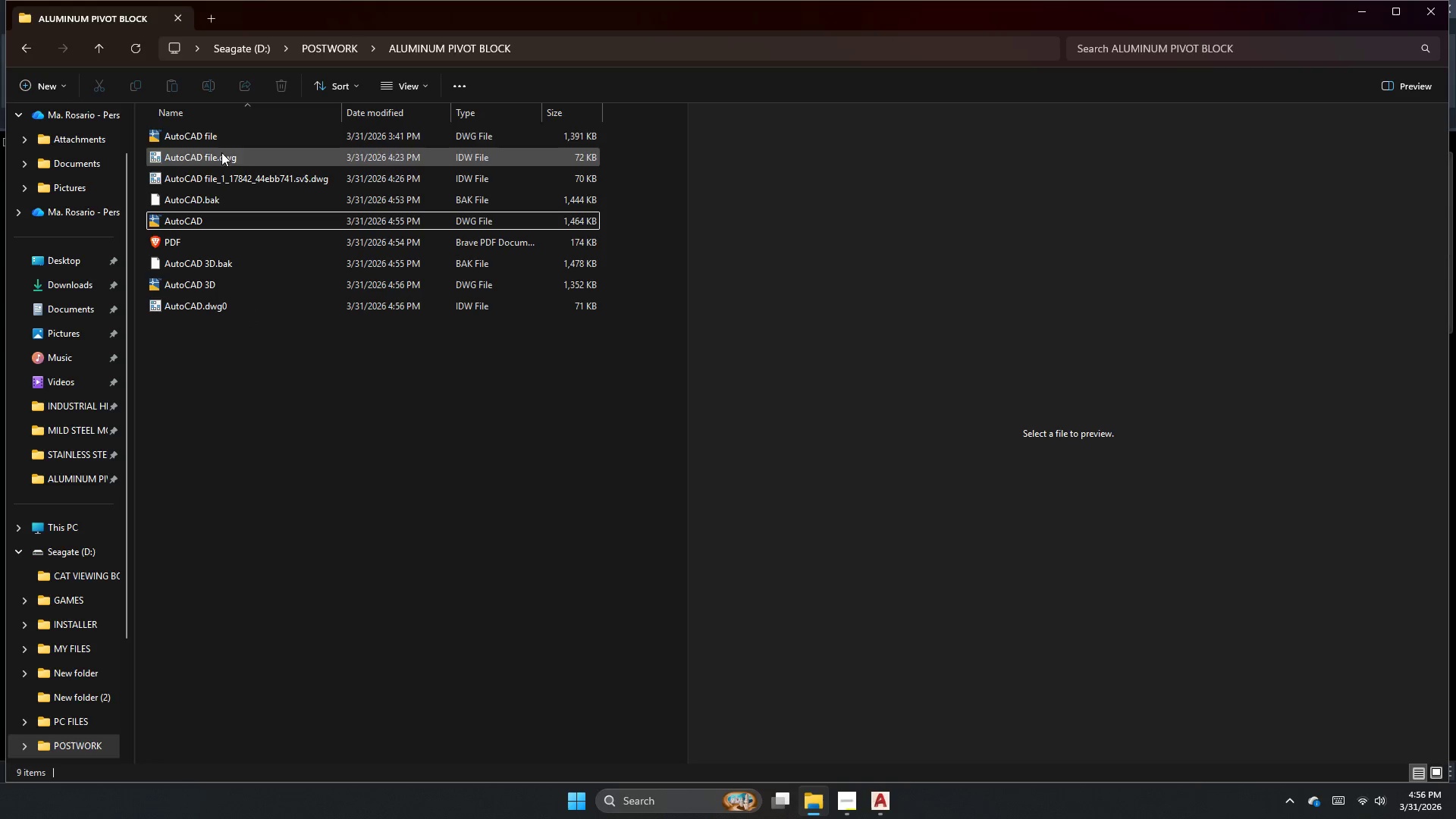 
left_click([231, 130])
 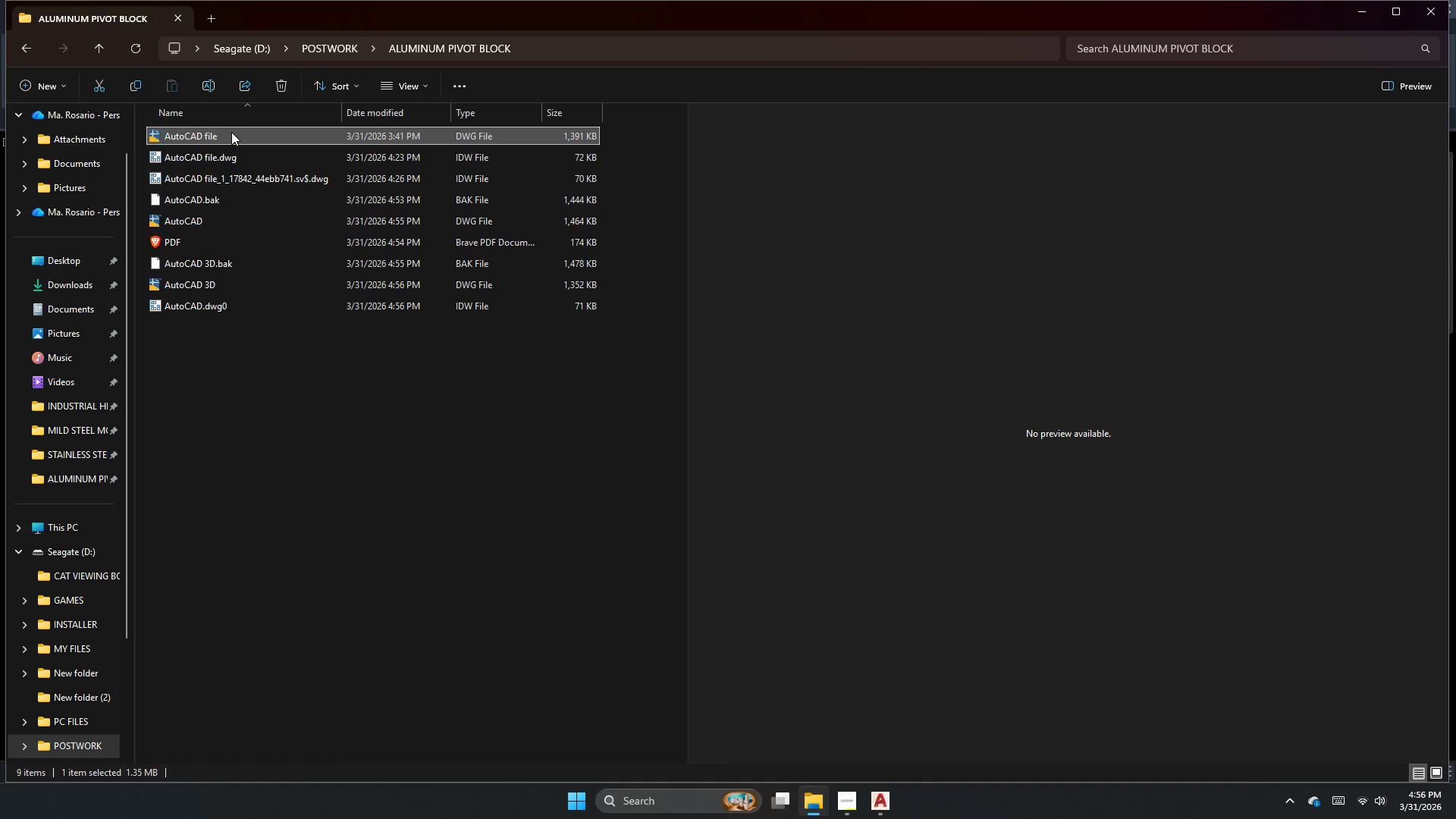 
key(Delete)
 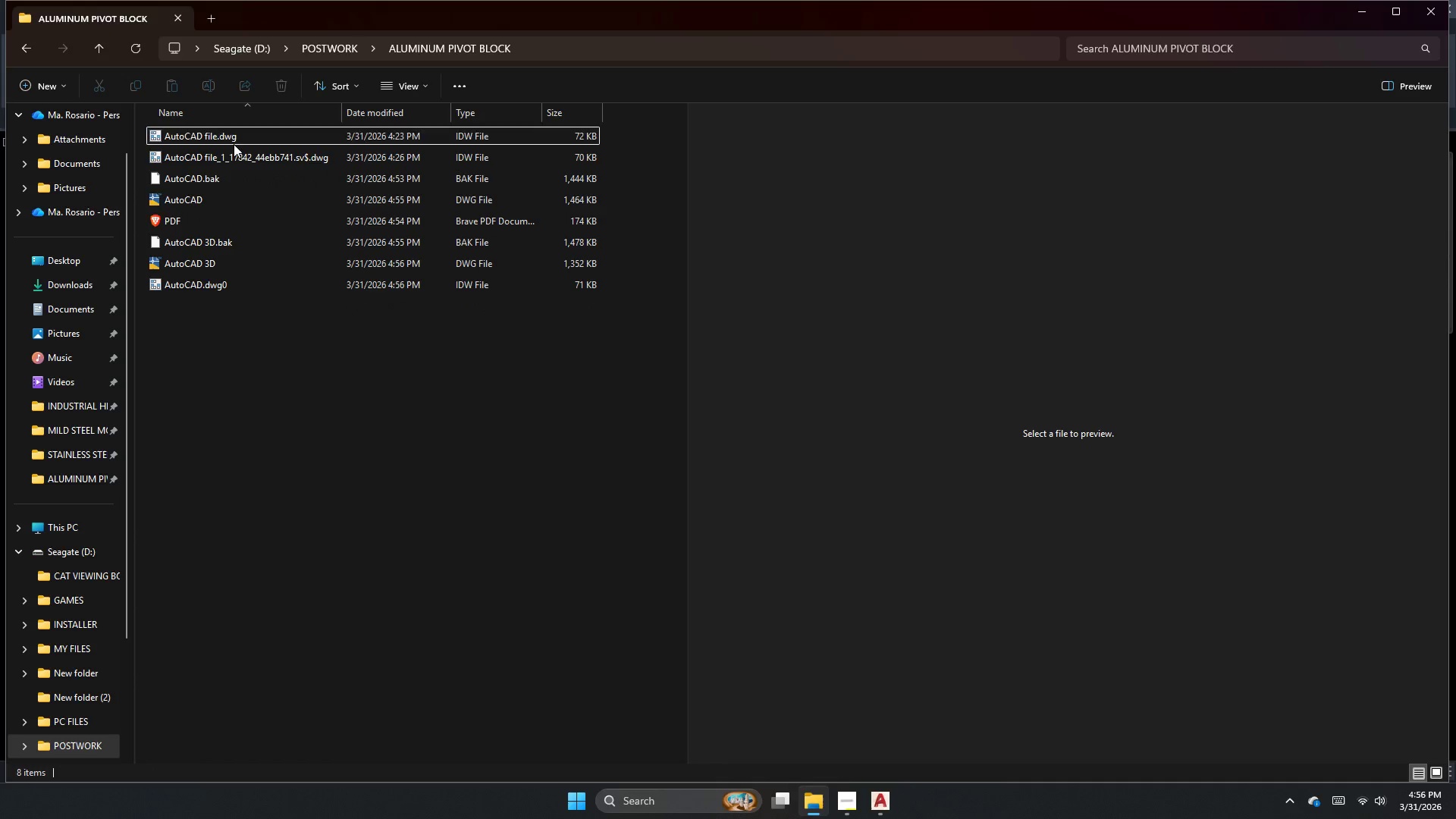 
left_click([234, 144])
 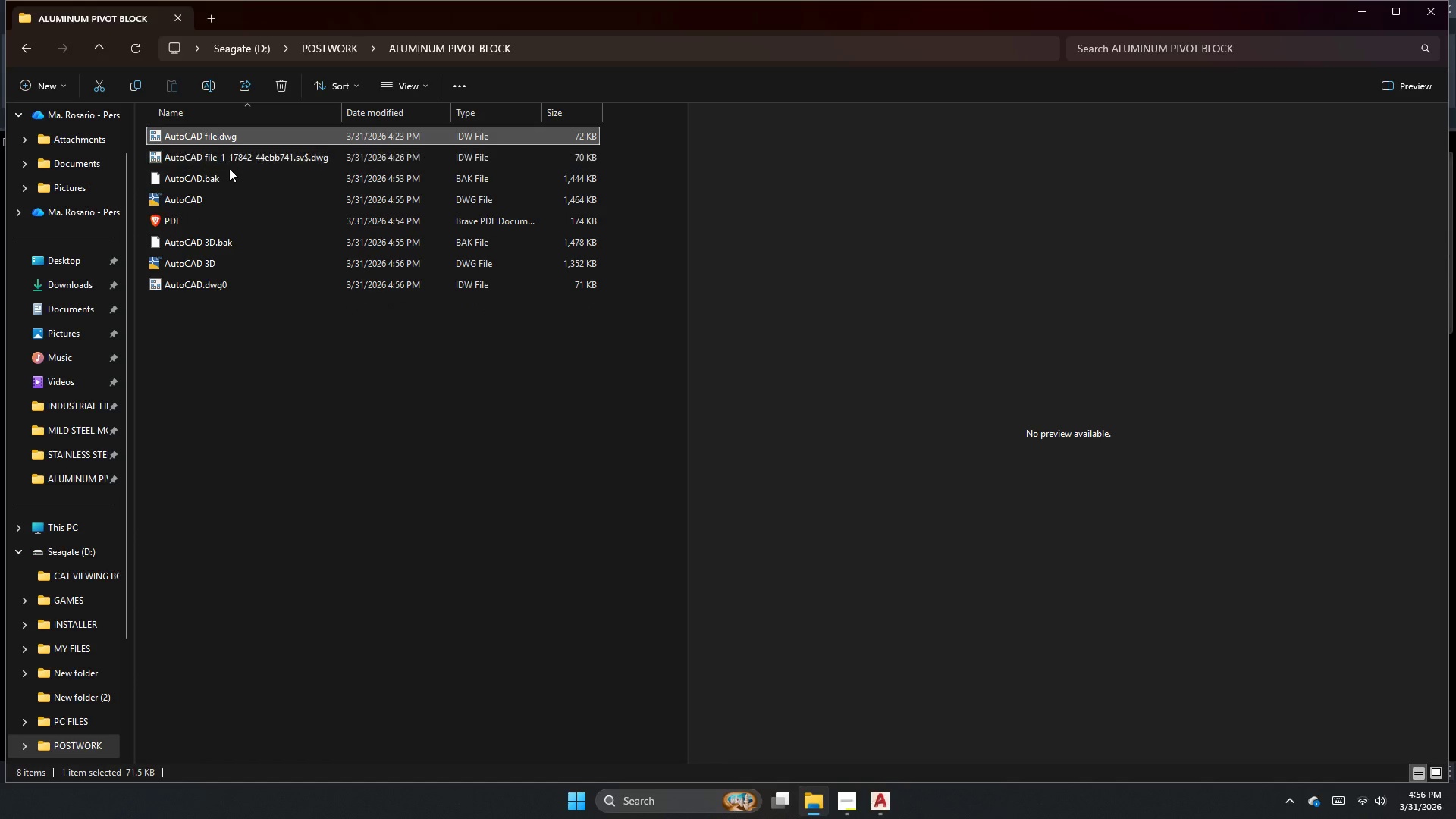 
hold_key(key=ControlLeft, duration=1.5)
left_click([237, 162])
 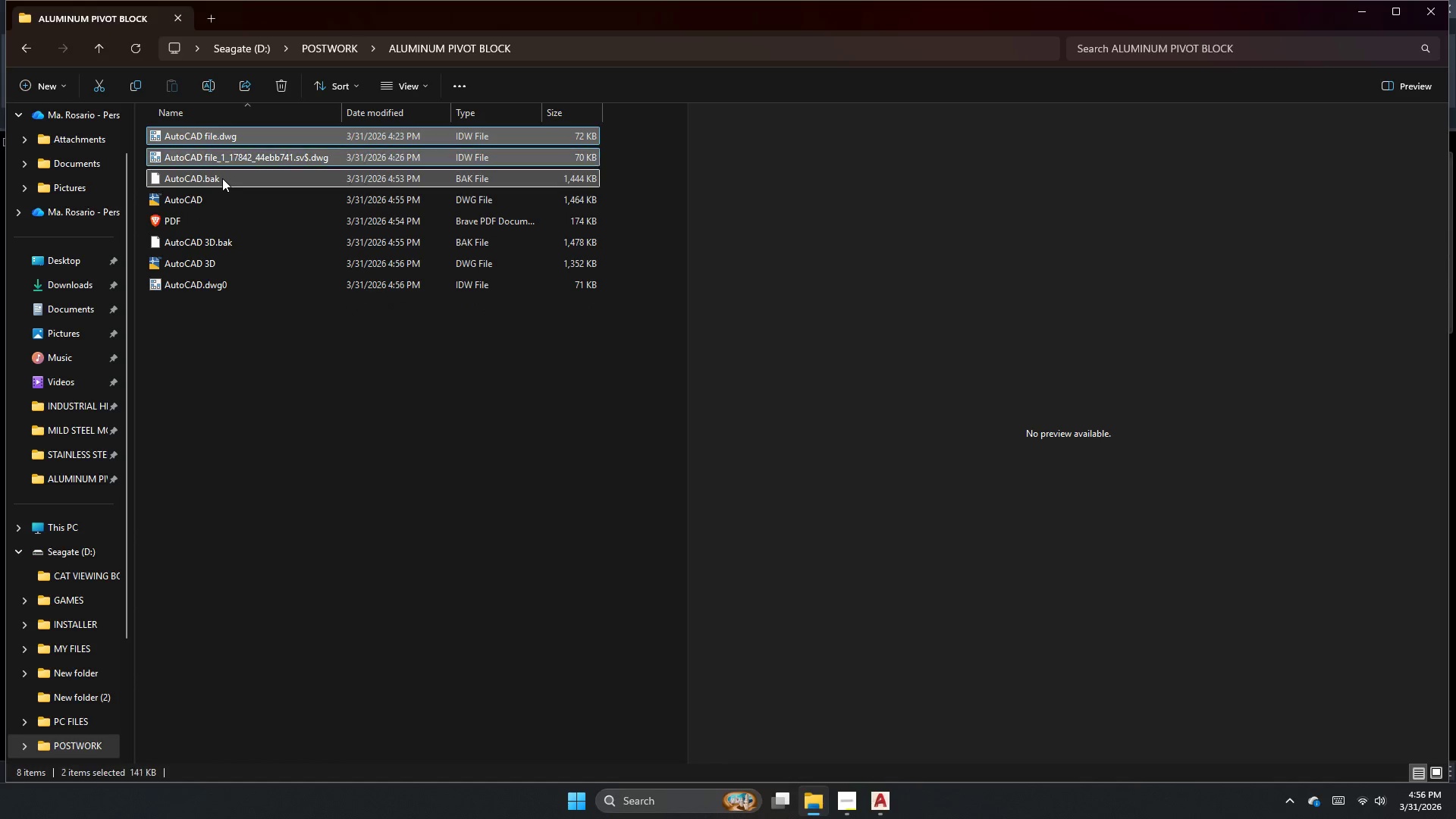 
double_click([222, 178])
 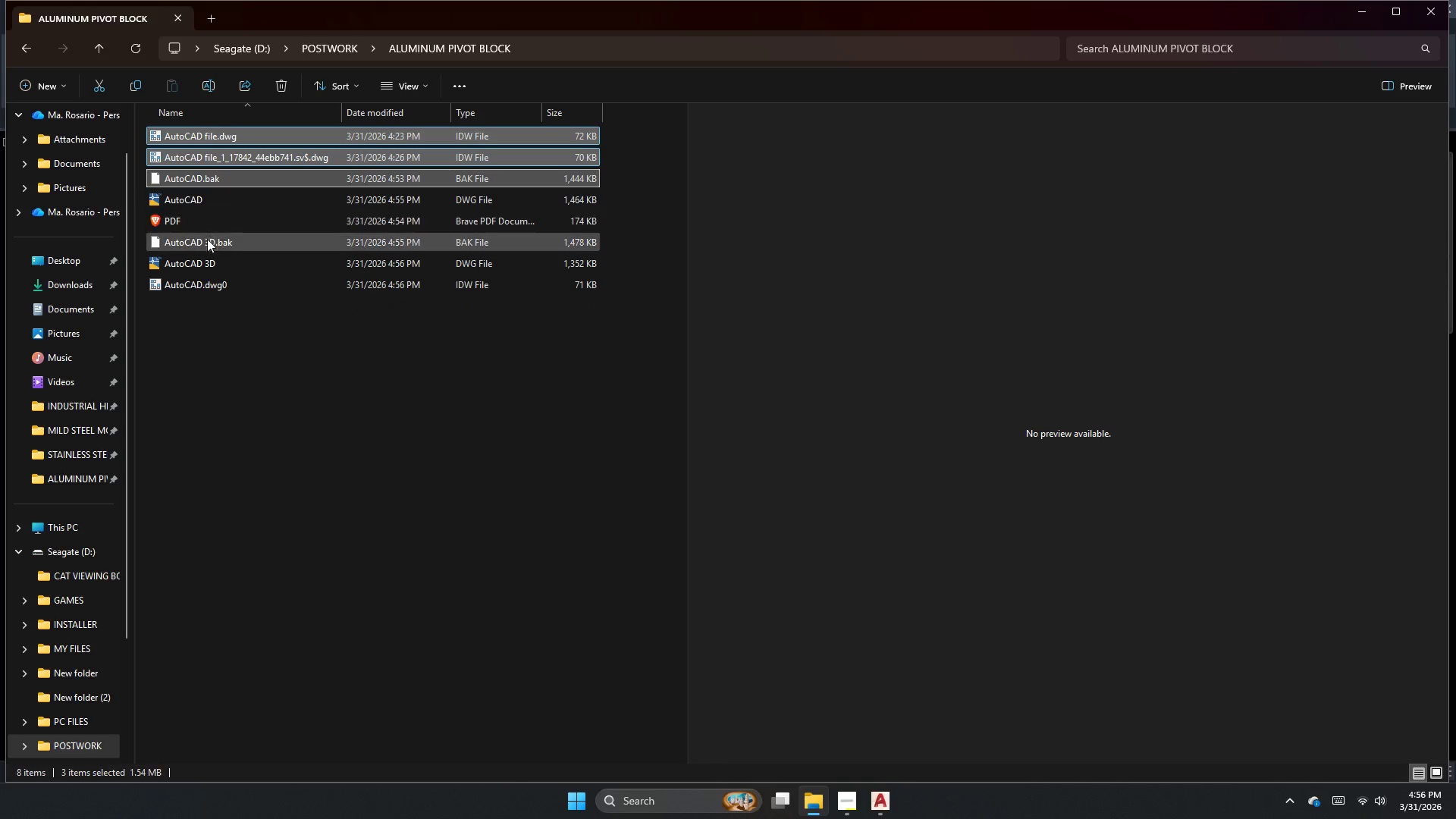 
hold_key(key=ControlLeft, duration=1.22)
left_click([207, 240])
 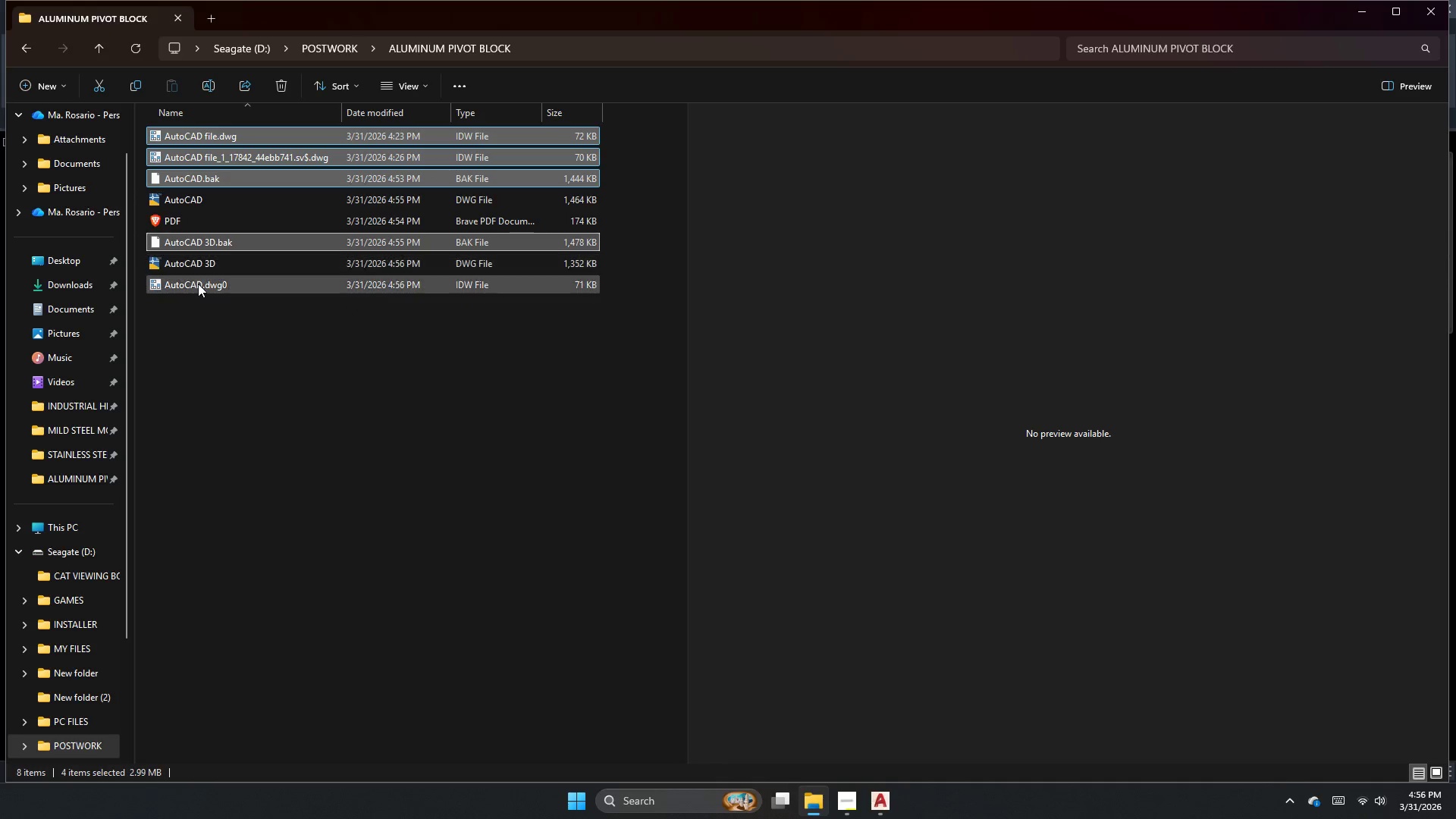 
left_click([198, 284])
 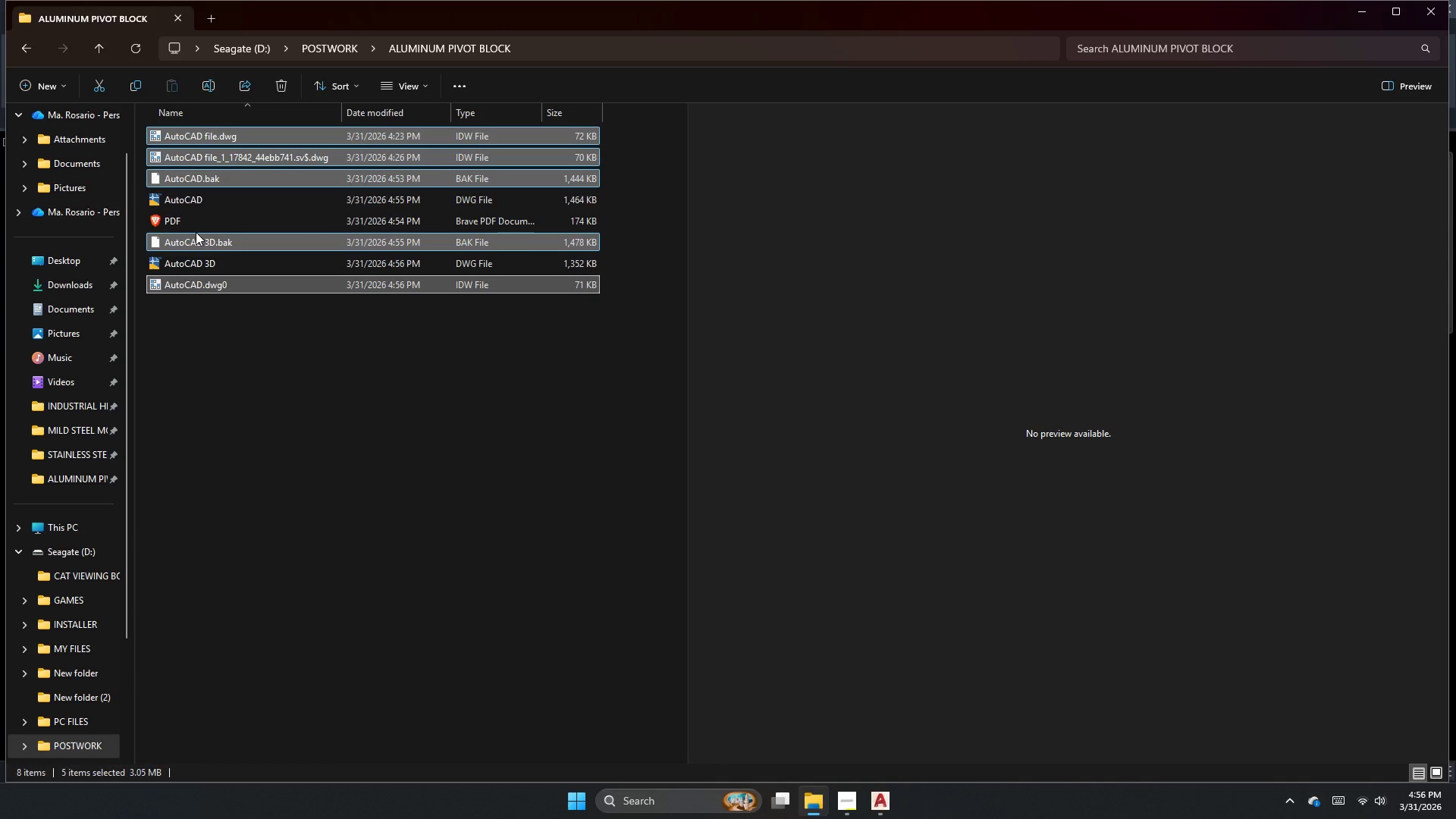 
key(Control+Delete)
 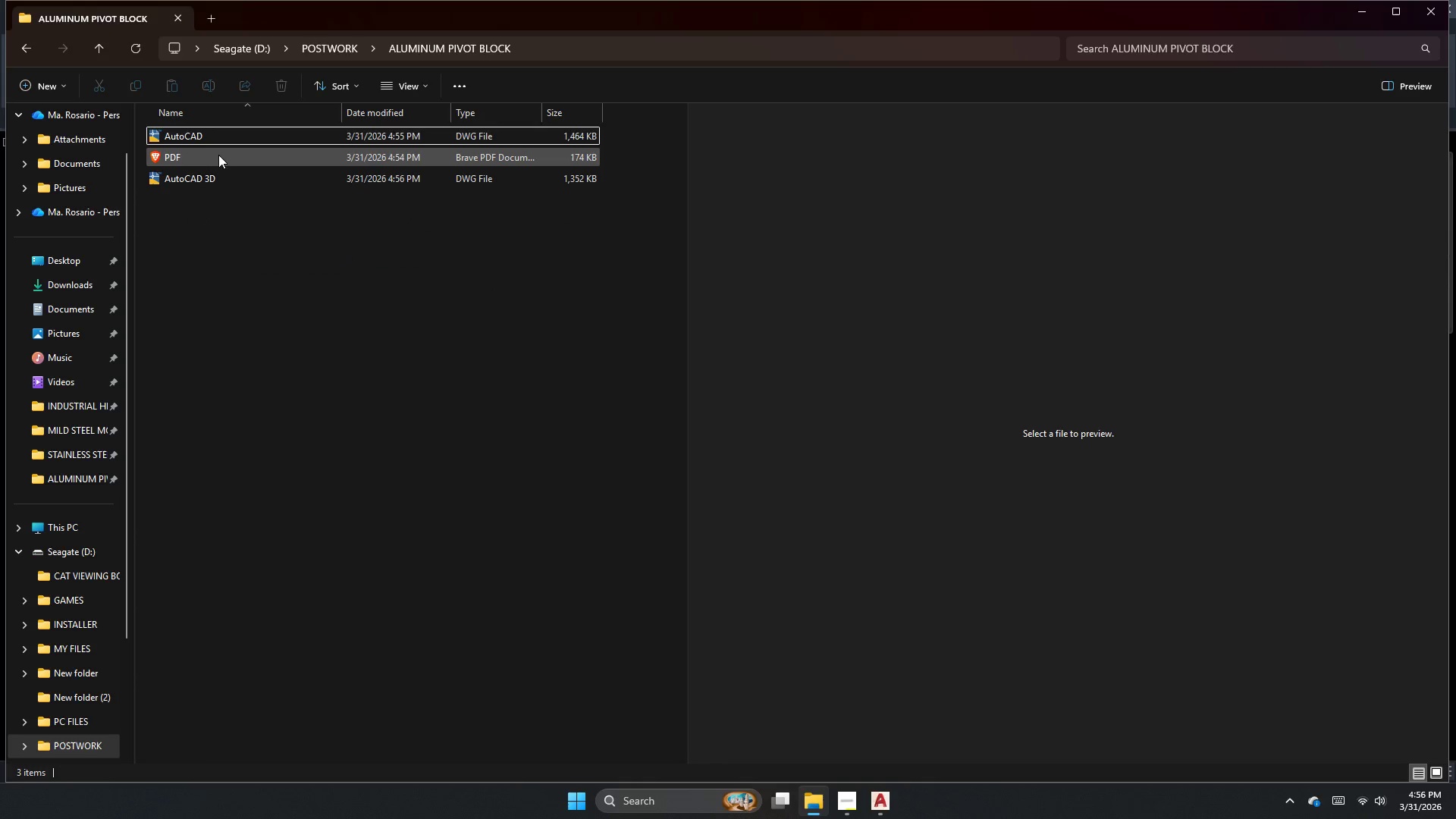 
left_click([237, 138])
 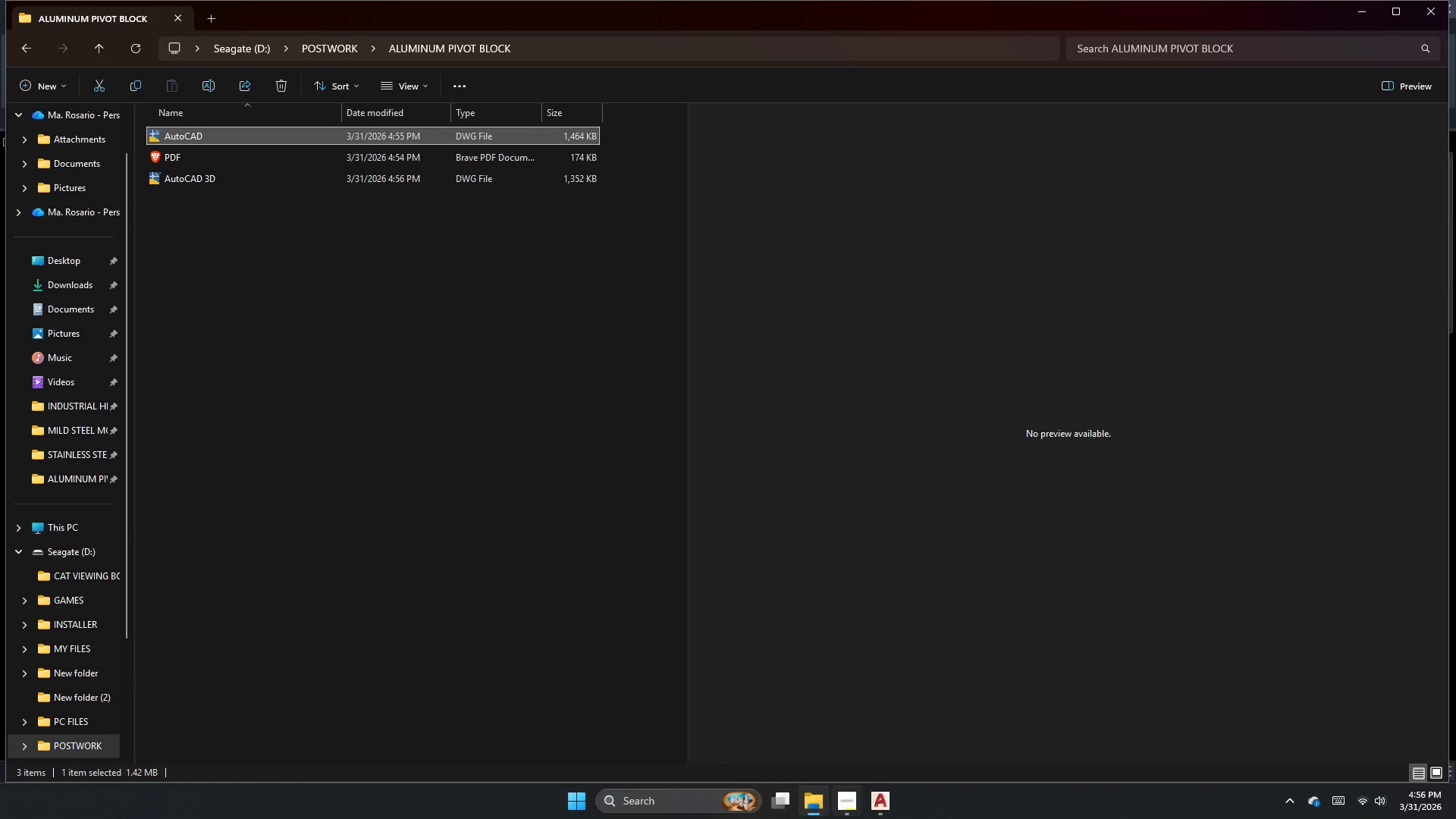 
left_click([887, 814])
 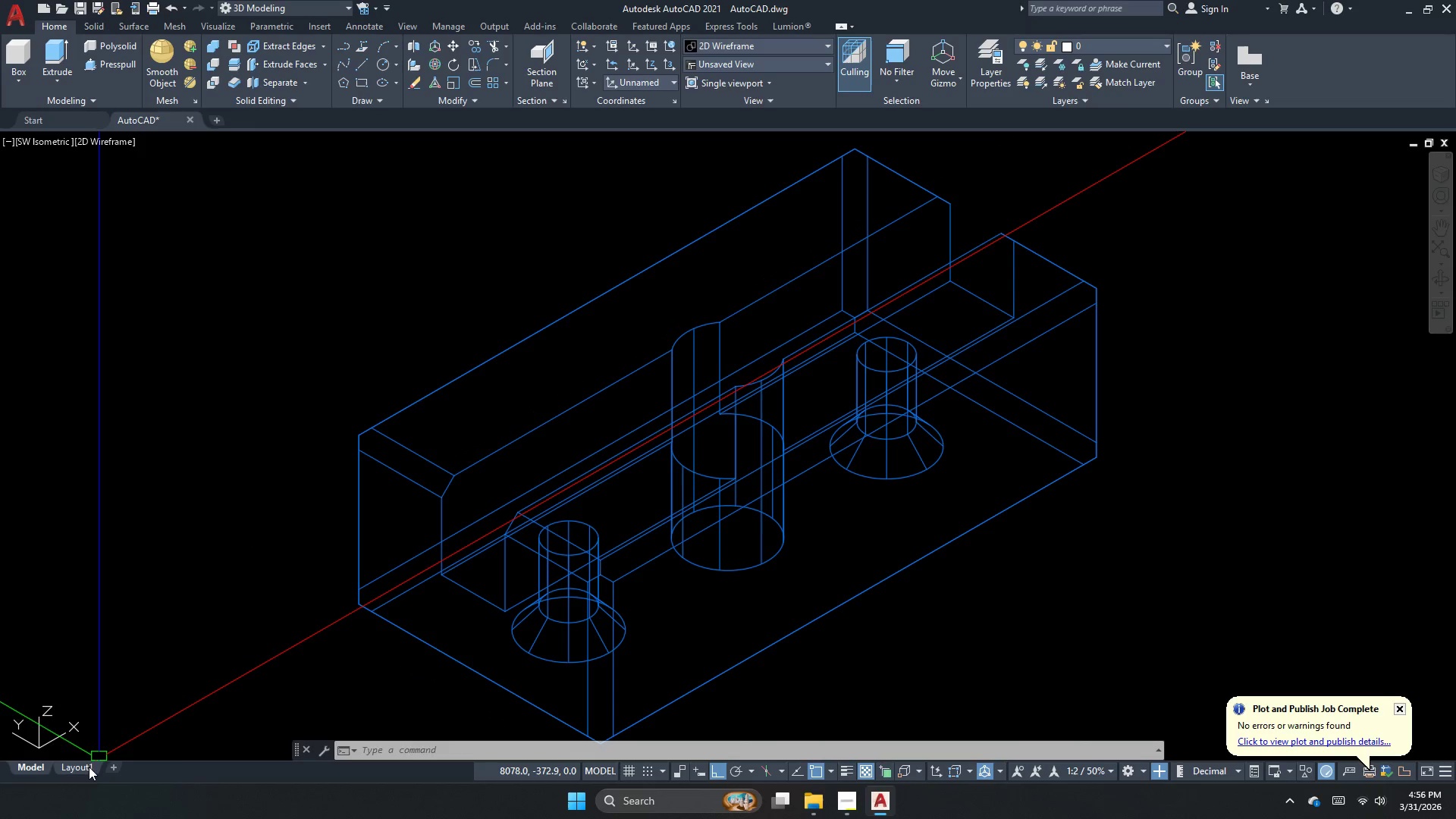 
left_click([77, 769])
 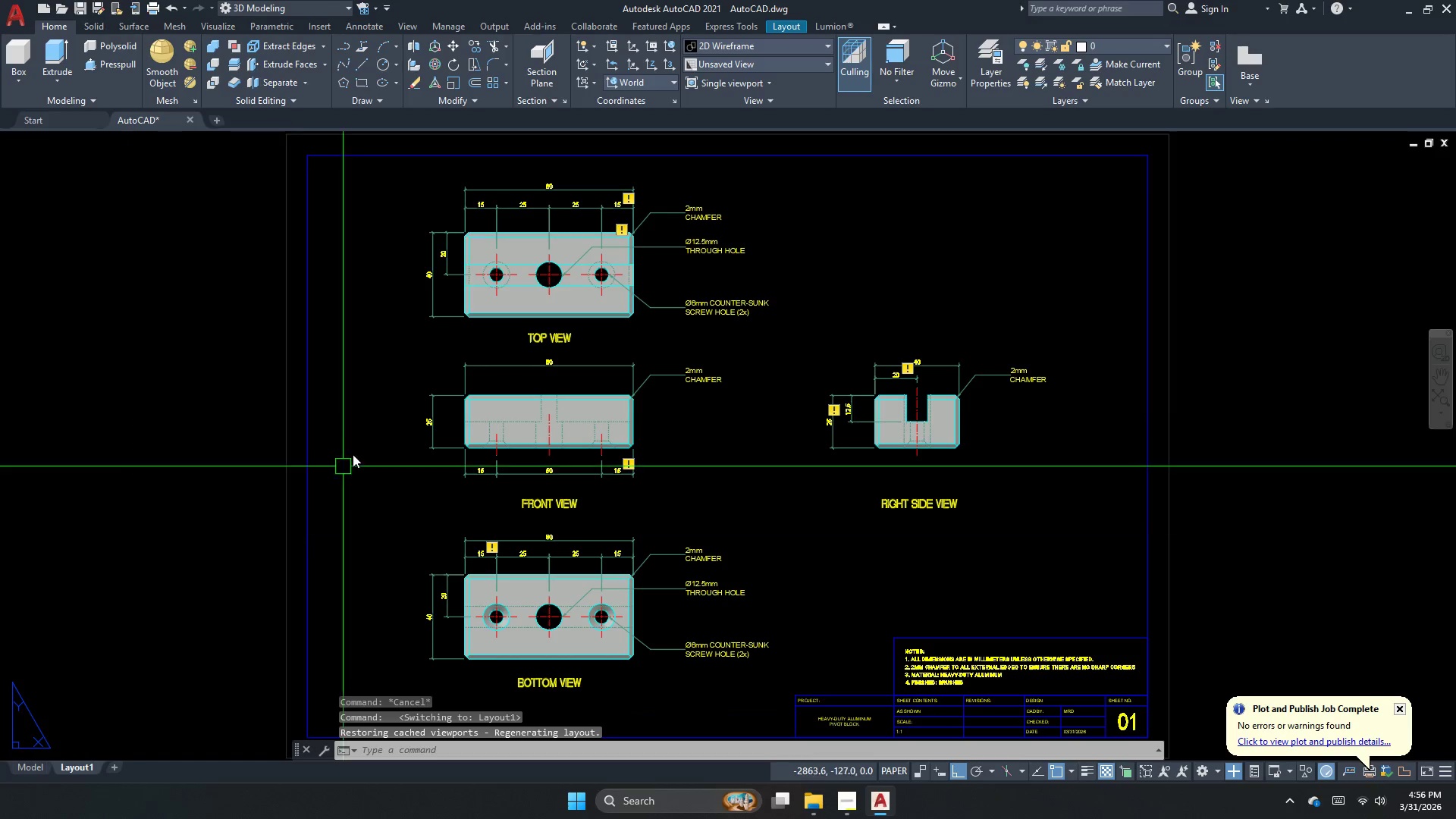 
middle_click([600, 354])
 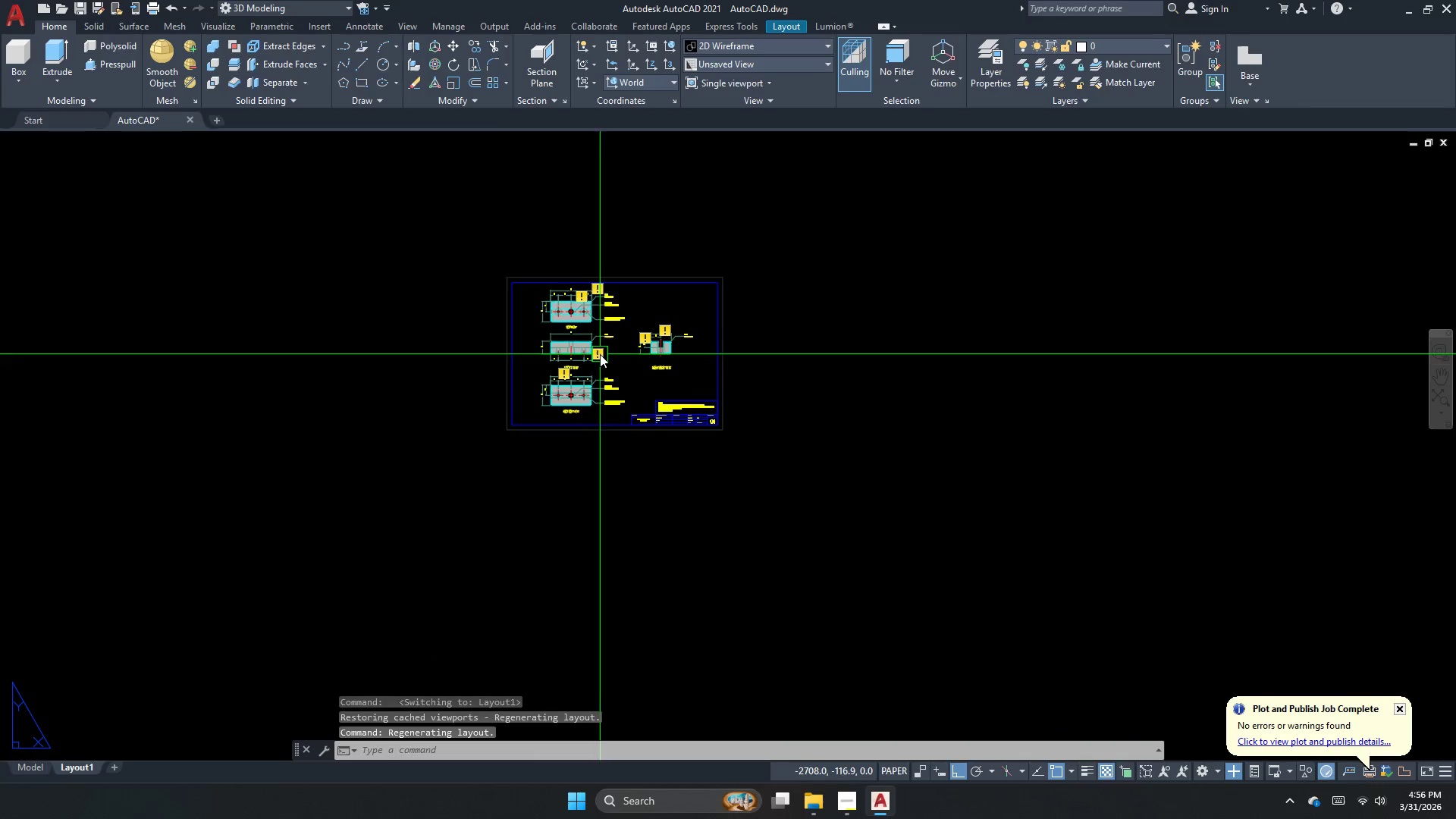 
scroll: coordinate [582, 320], scroll_direction: down, amount: 3.0
 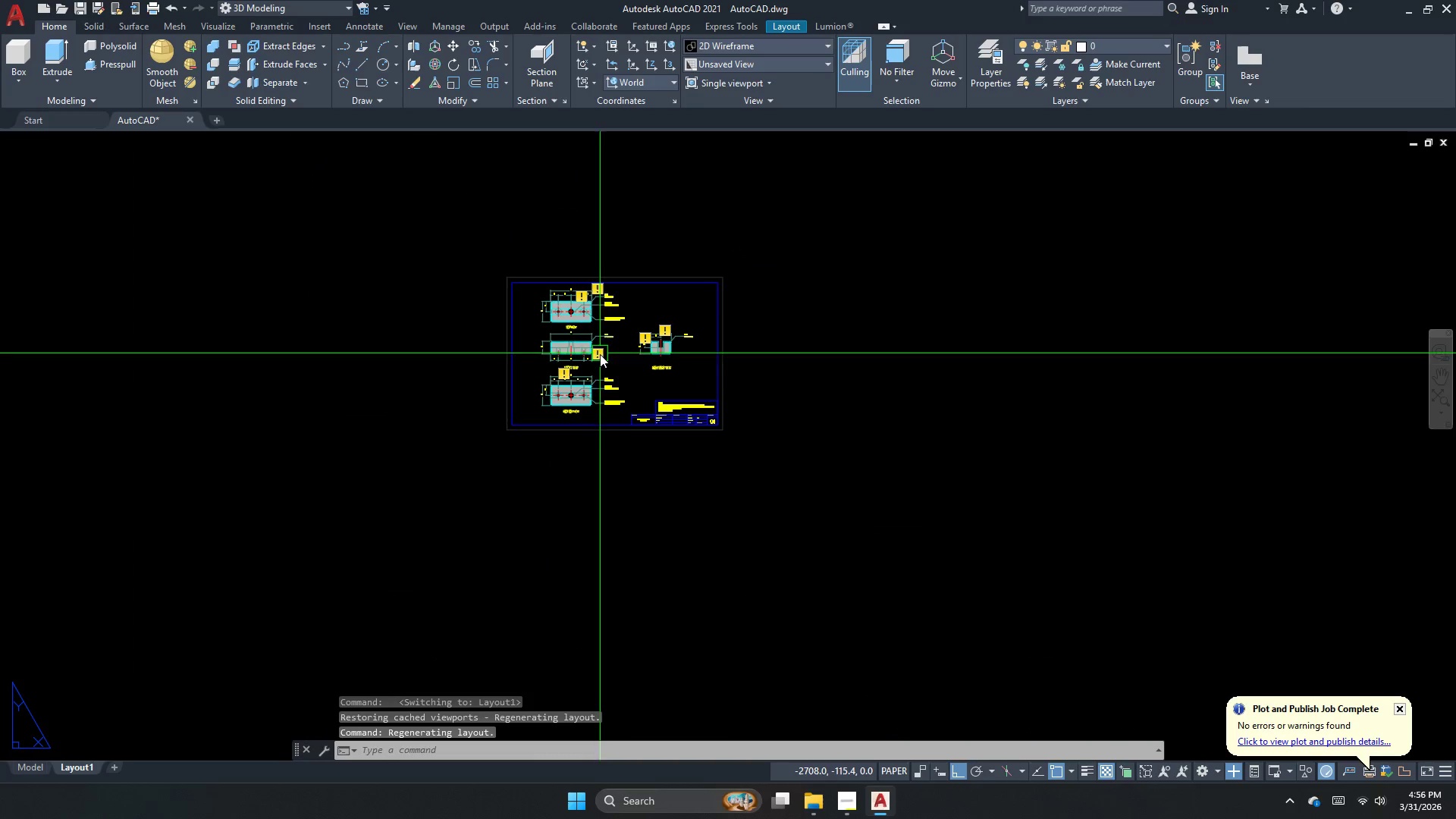 
double_click([600, 354])
 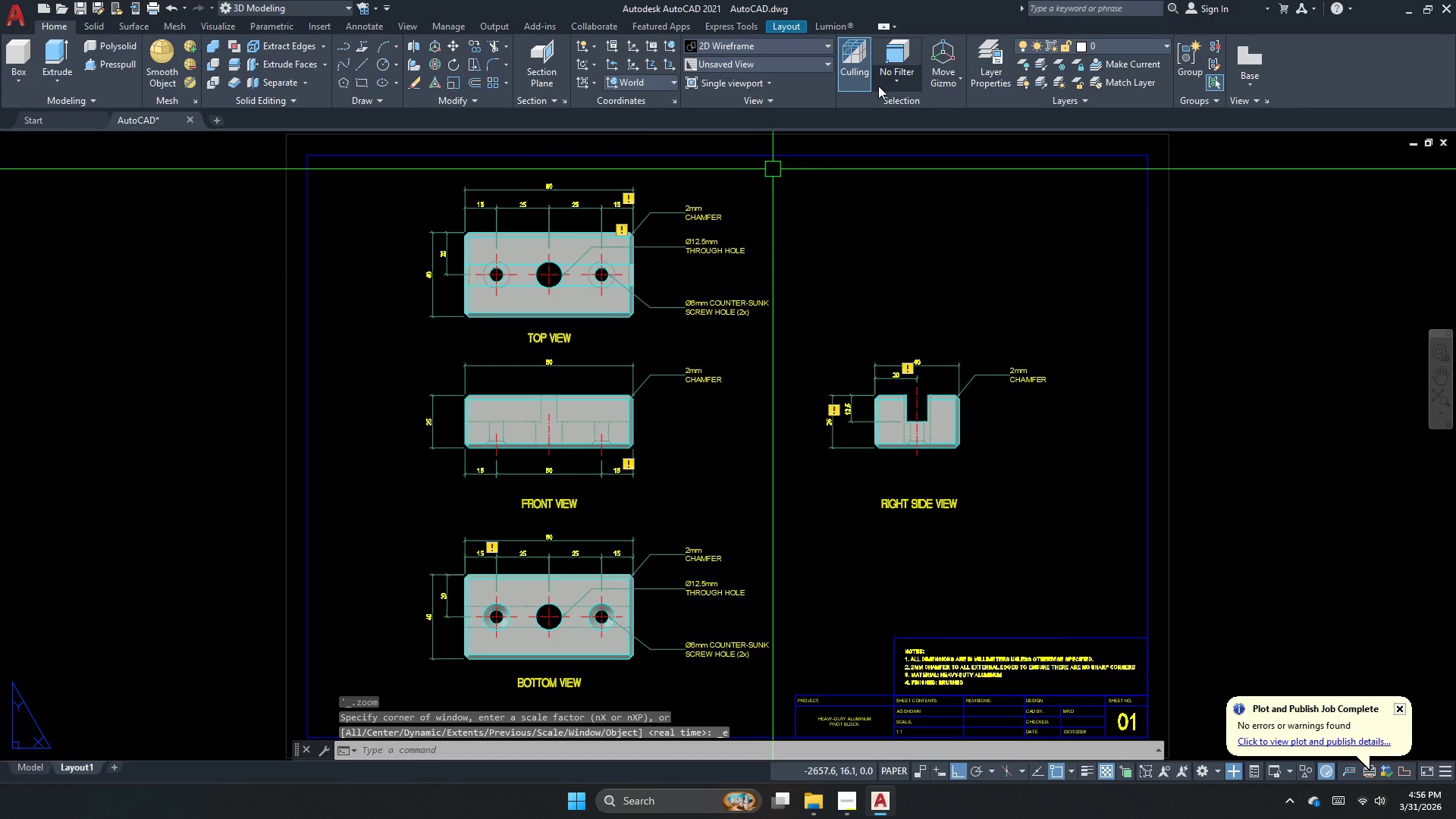 
key(Control+S)
 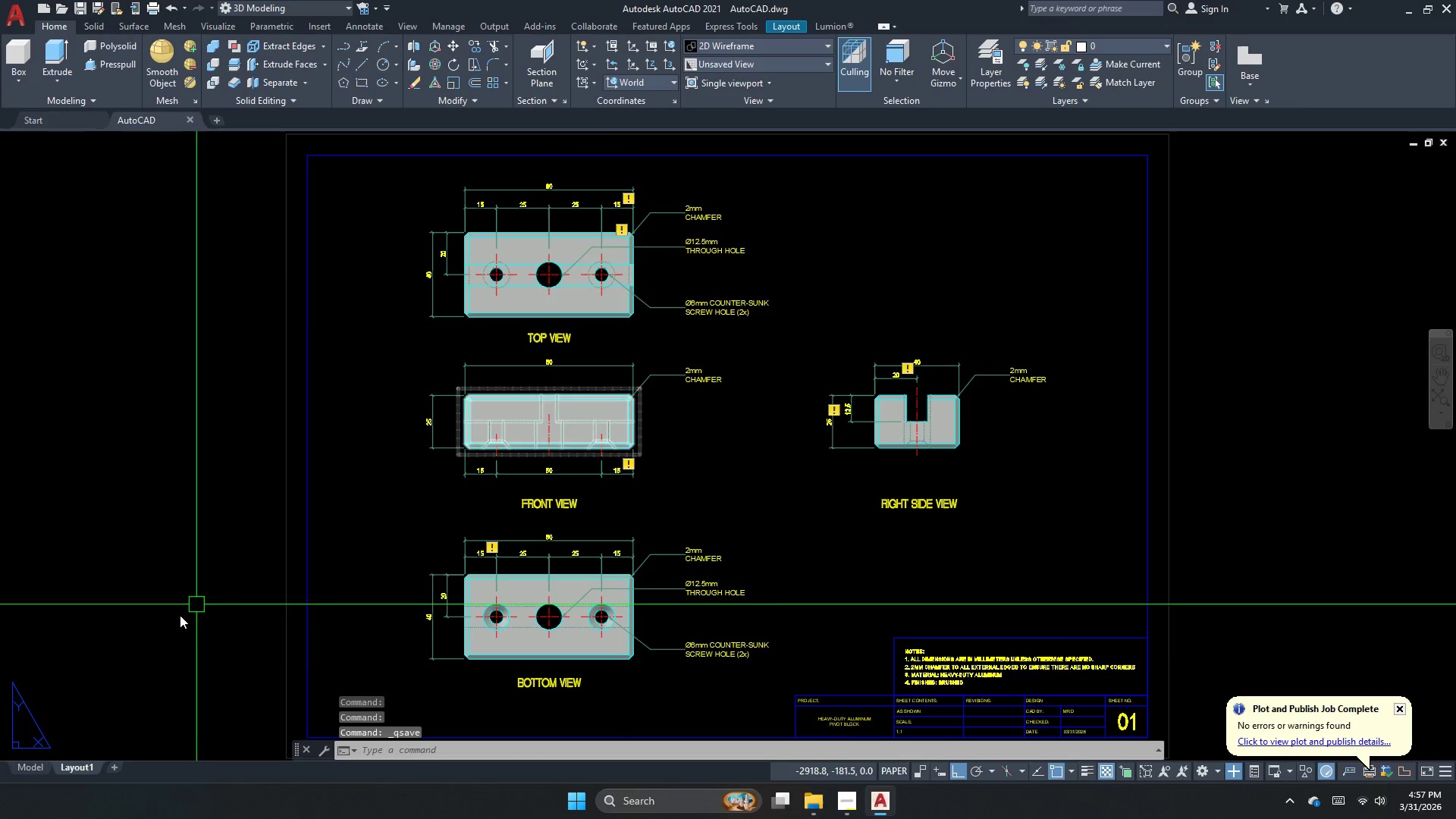 
left_click([26, 770])
 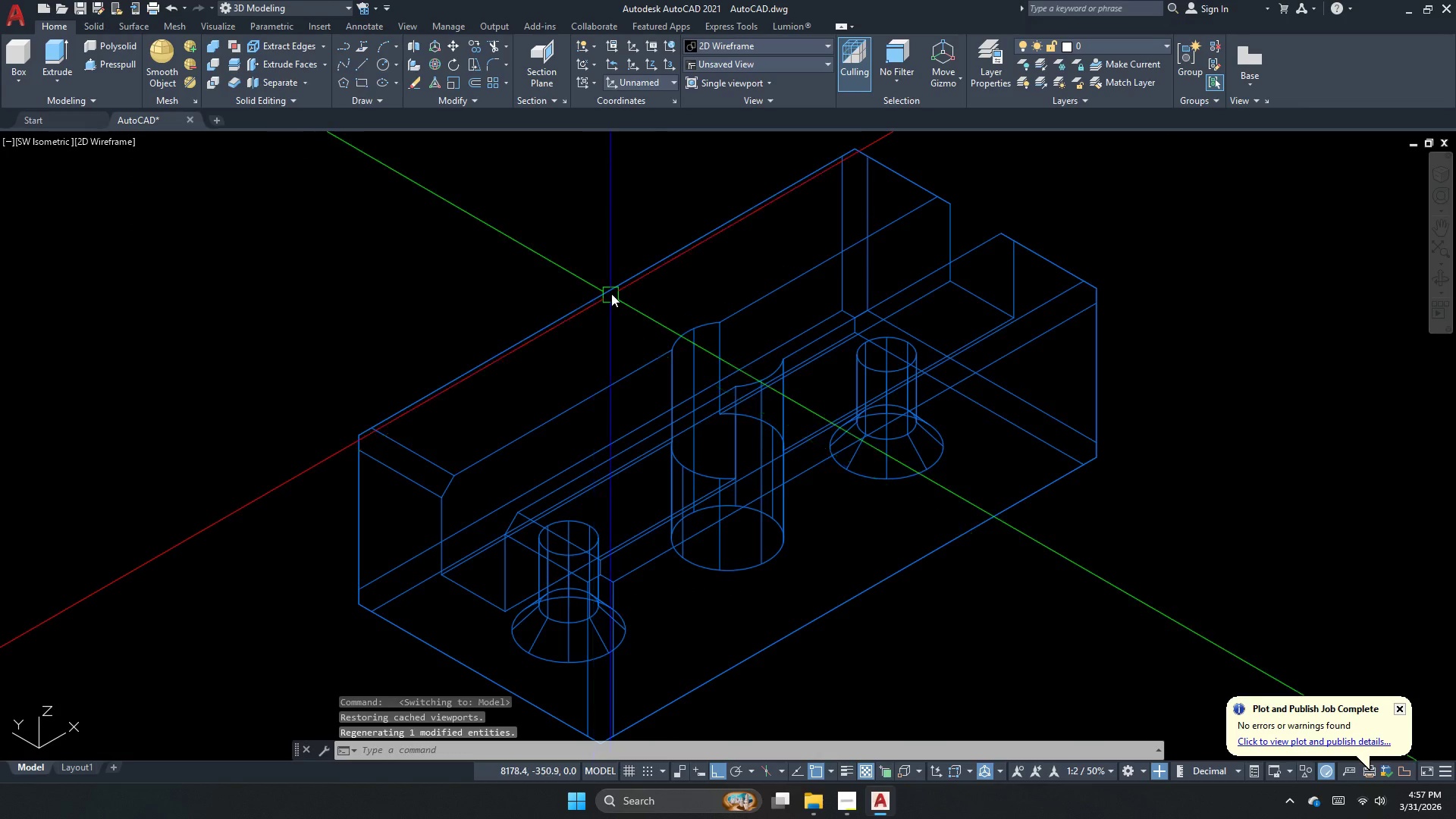 
scroll: coordinate [611, 293], scroll_direction: down, amount: 1.0
 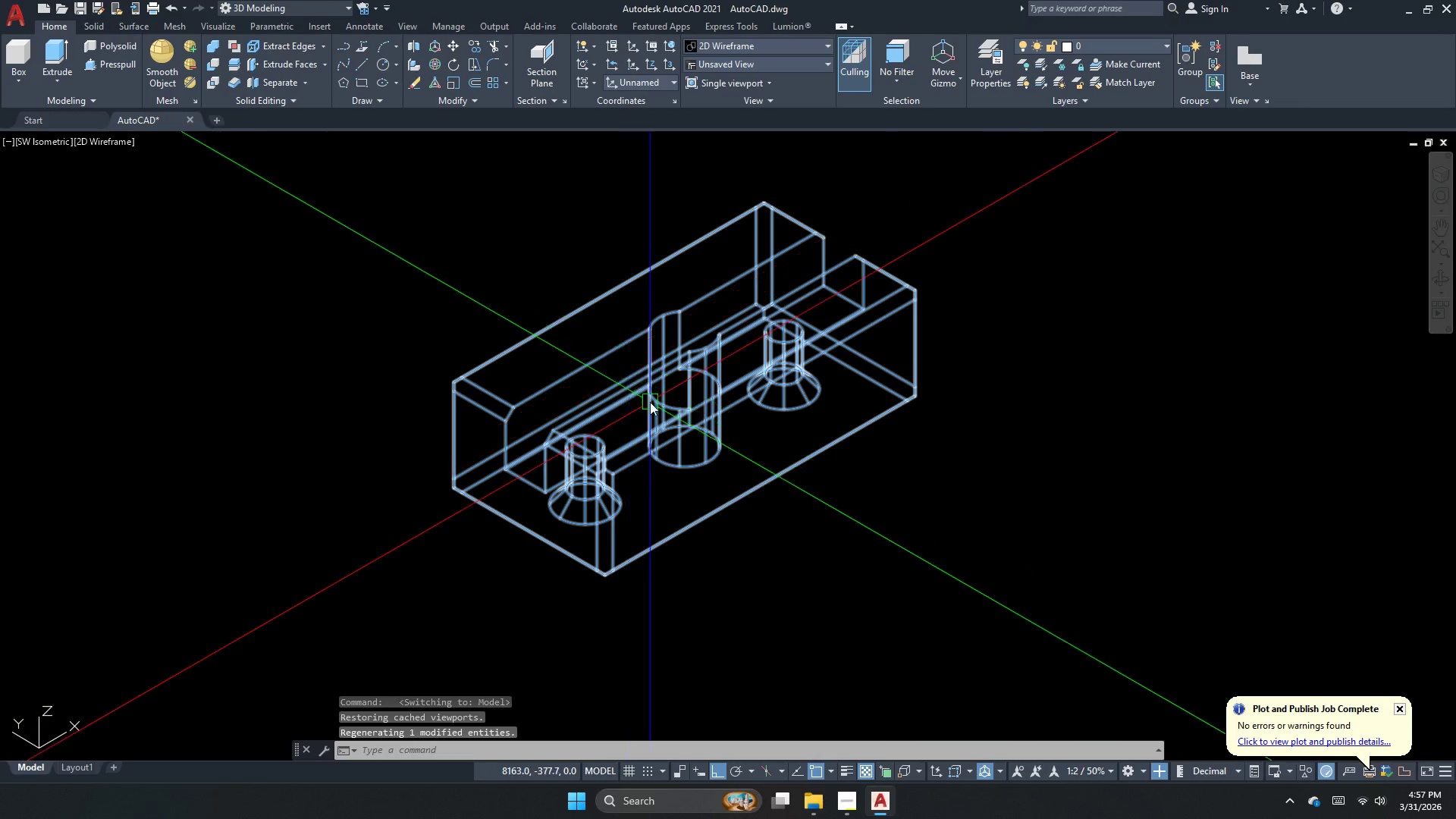 
left_click([653, 405])
 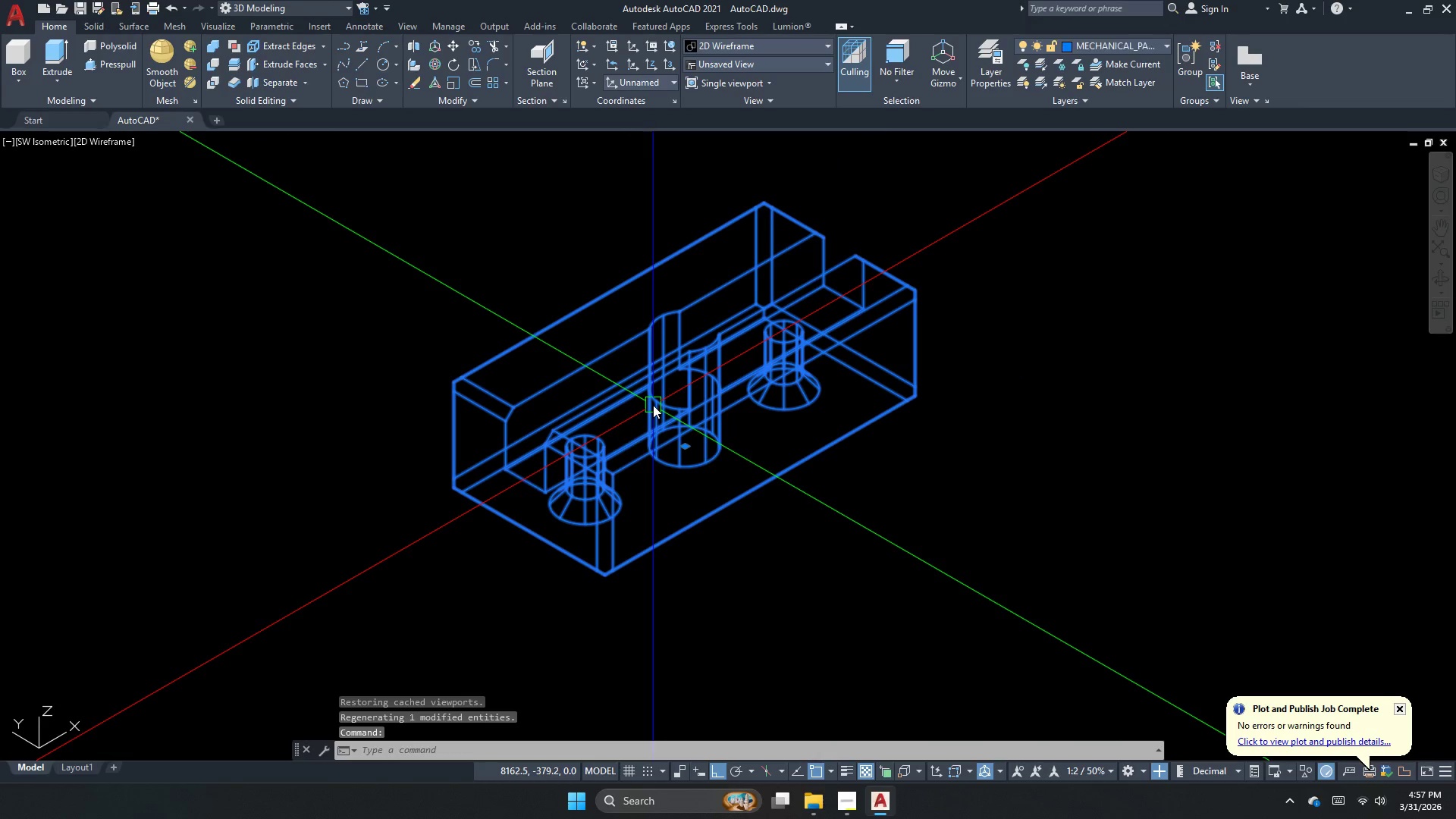 
key(Escape)
type(rmat)
 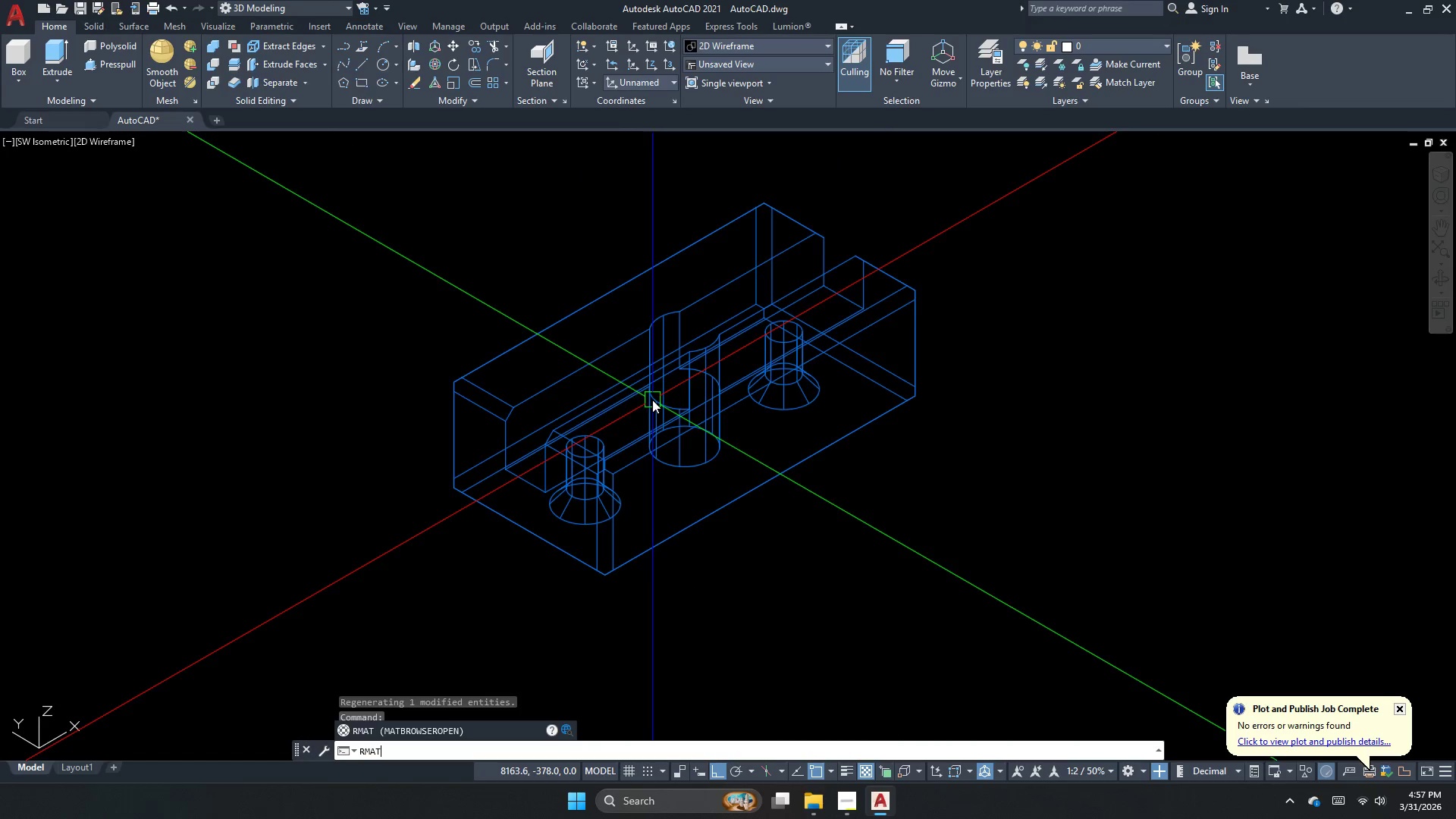 
key(Enter)
 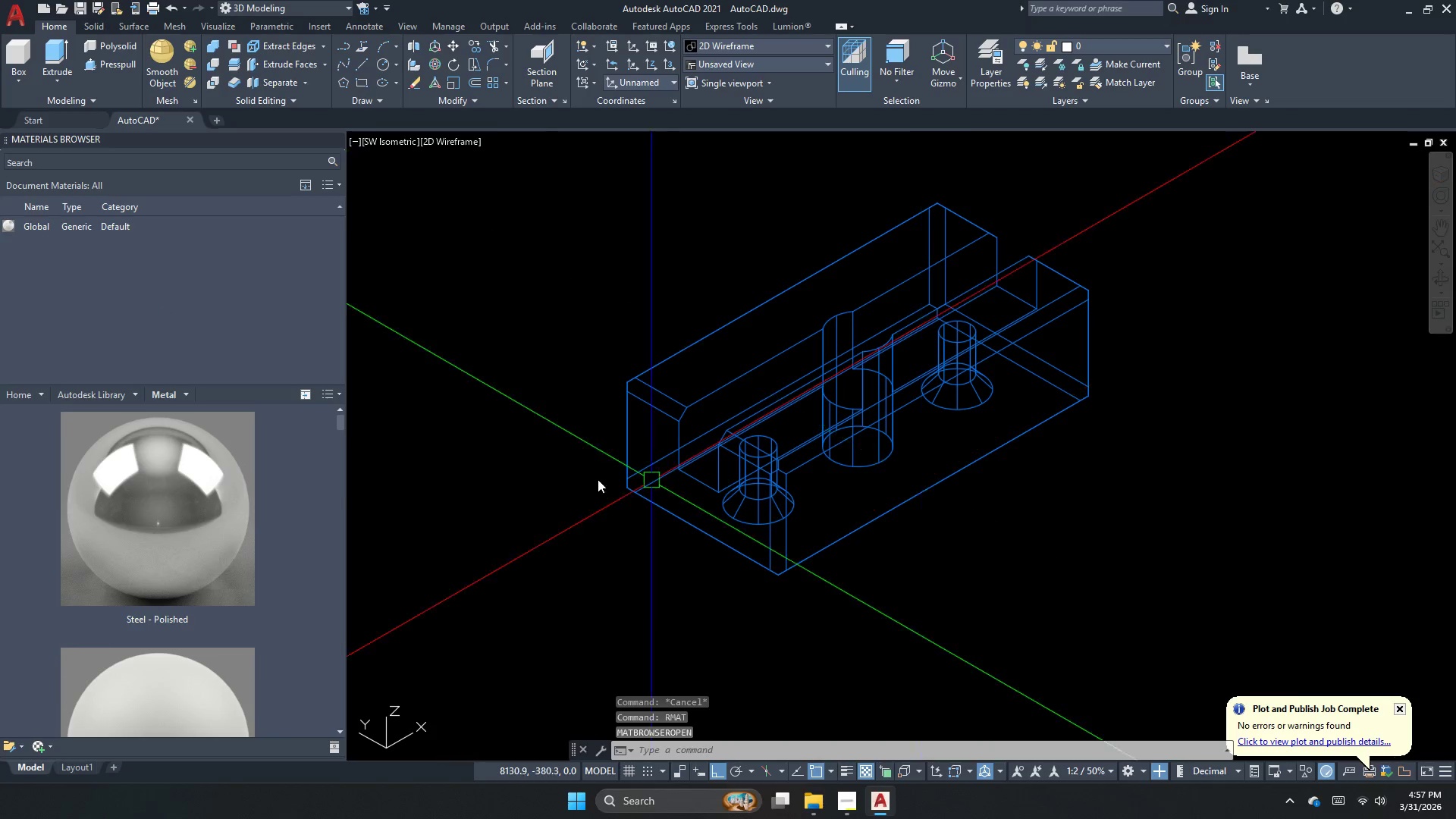 
wait(5.02)
 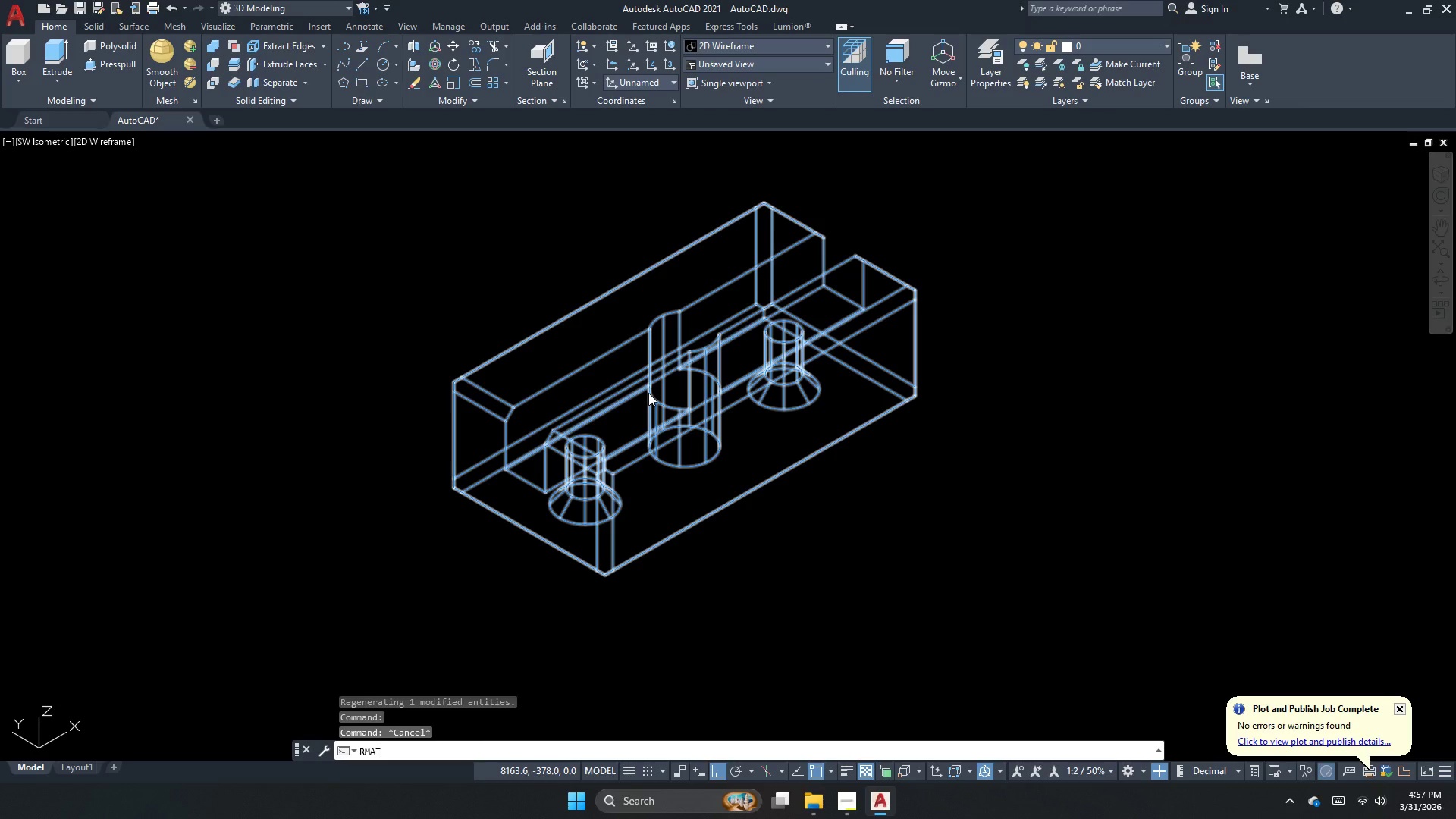 
scroll: coordinate [264, 514], scroll_direction: up, amount: 1.0
 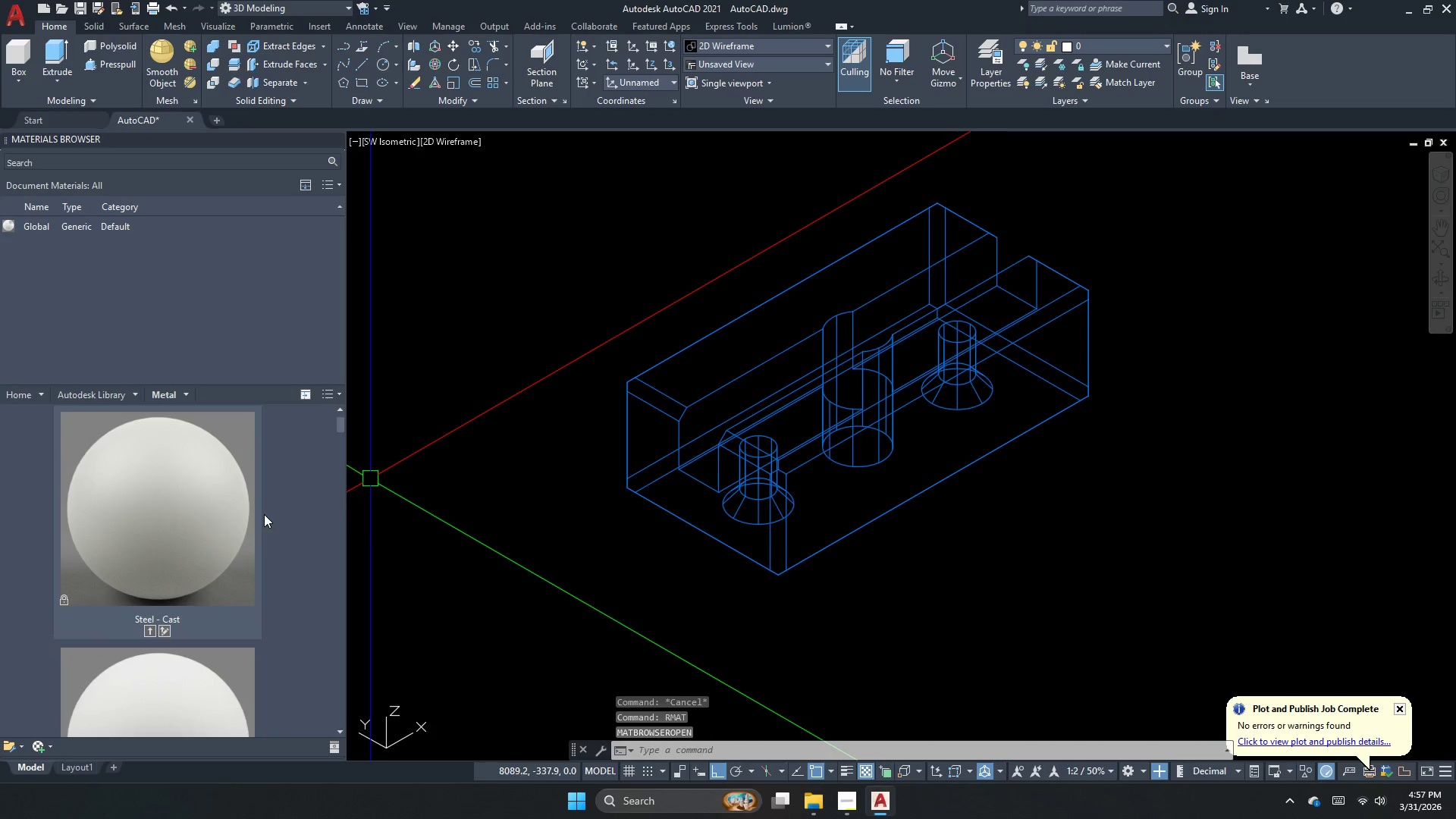 
scroll: coordinate [276, 495], scroll_direction: down, amount: 9.0
 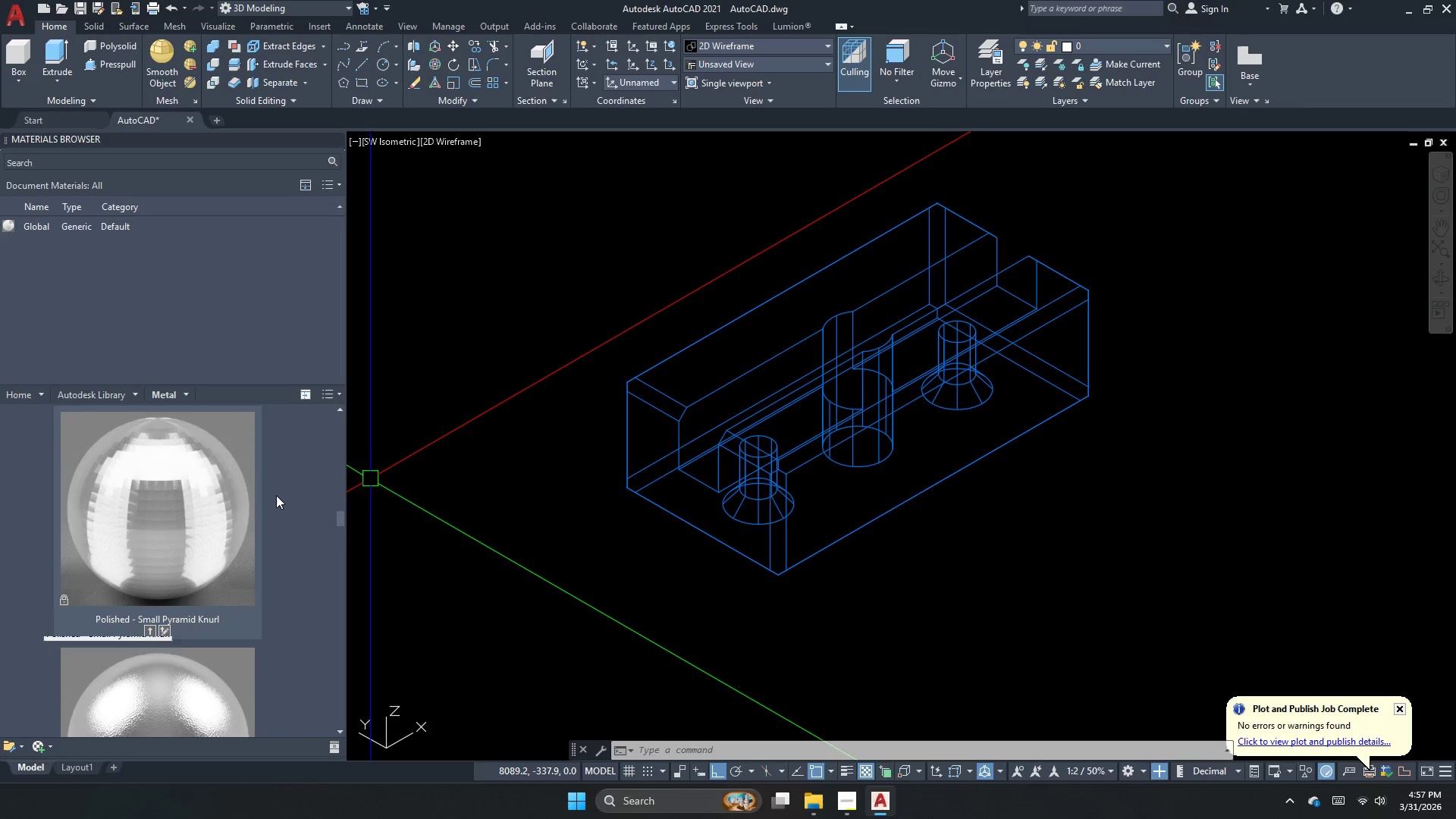 
scroll: coordinate [276, 495], scroll_direction: down, amount: 3.0
 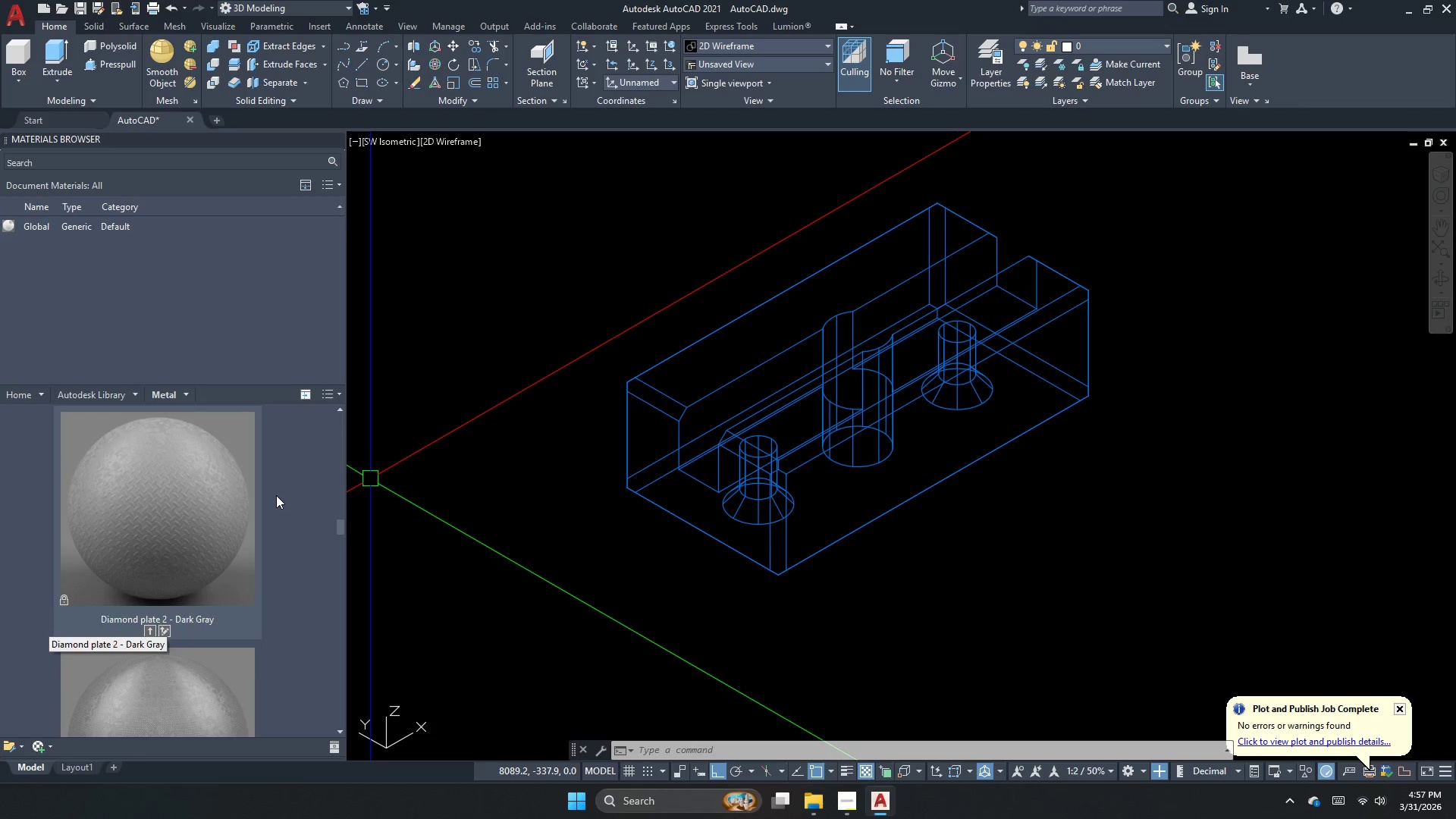 
scroll: coordinate [276, 495], scroll_direction: up, amount: 1.0
 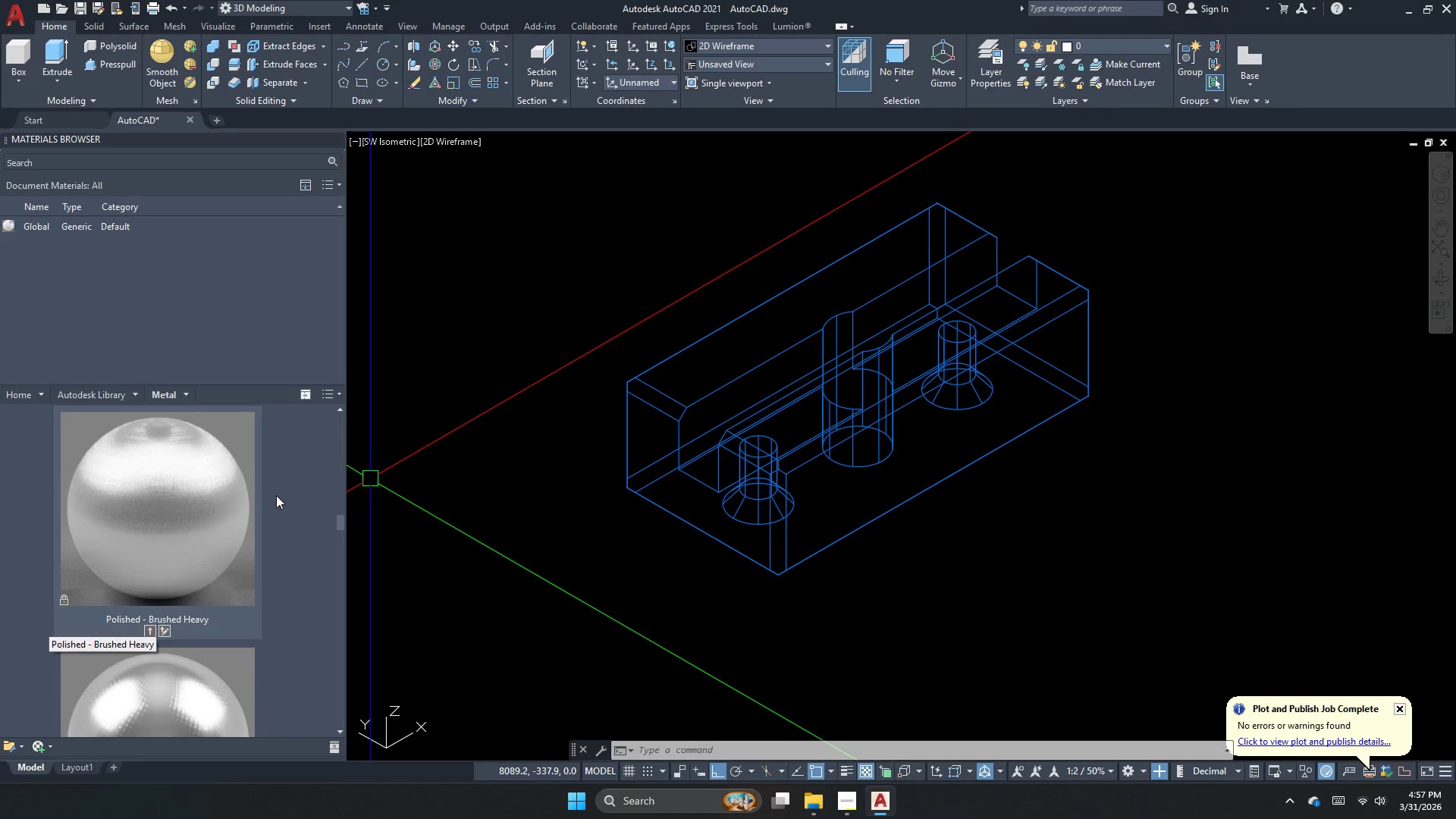 
scroll: coordinate [276, 495], scroll_direction: down, amount: 2.0
 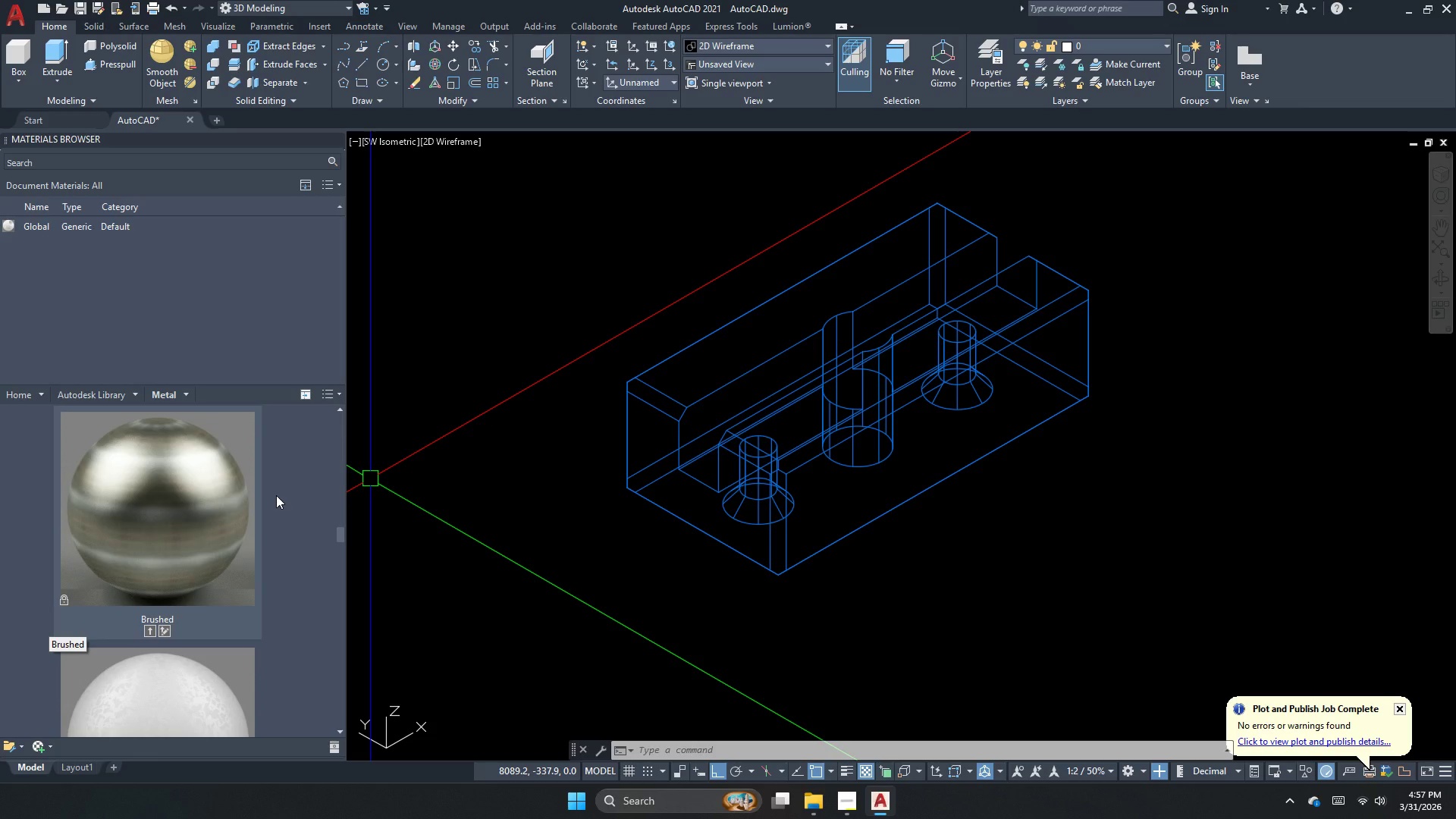 
scroll: coordinate [276, 495], scroll_direction: up, amount: 1.0
 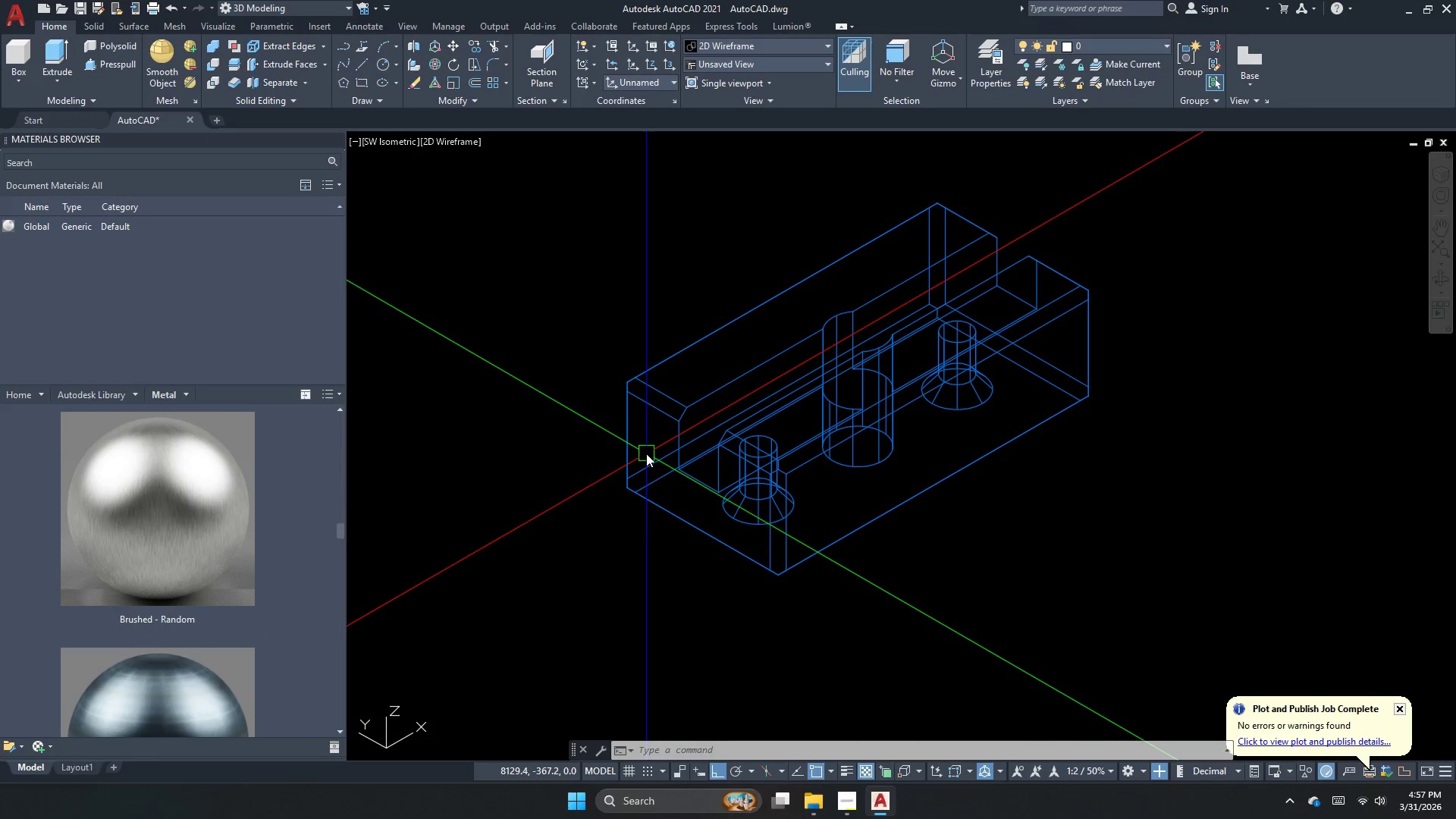 
wait(5.36)
 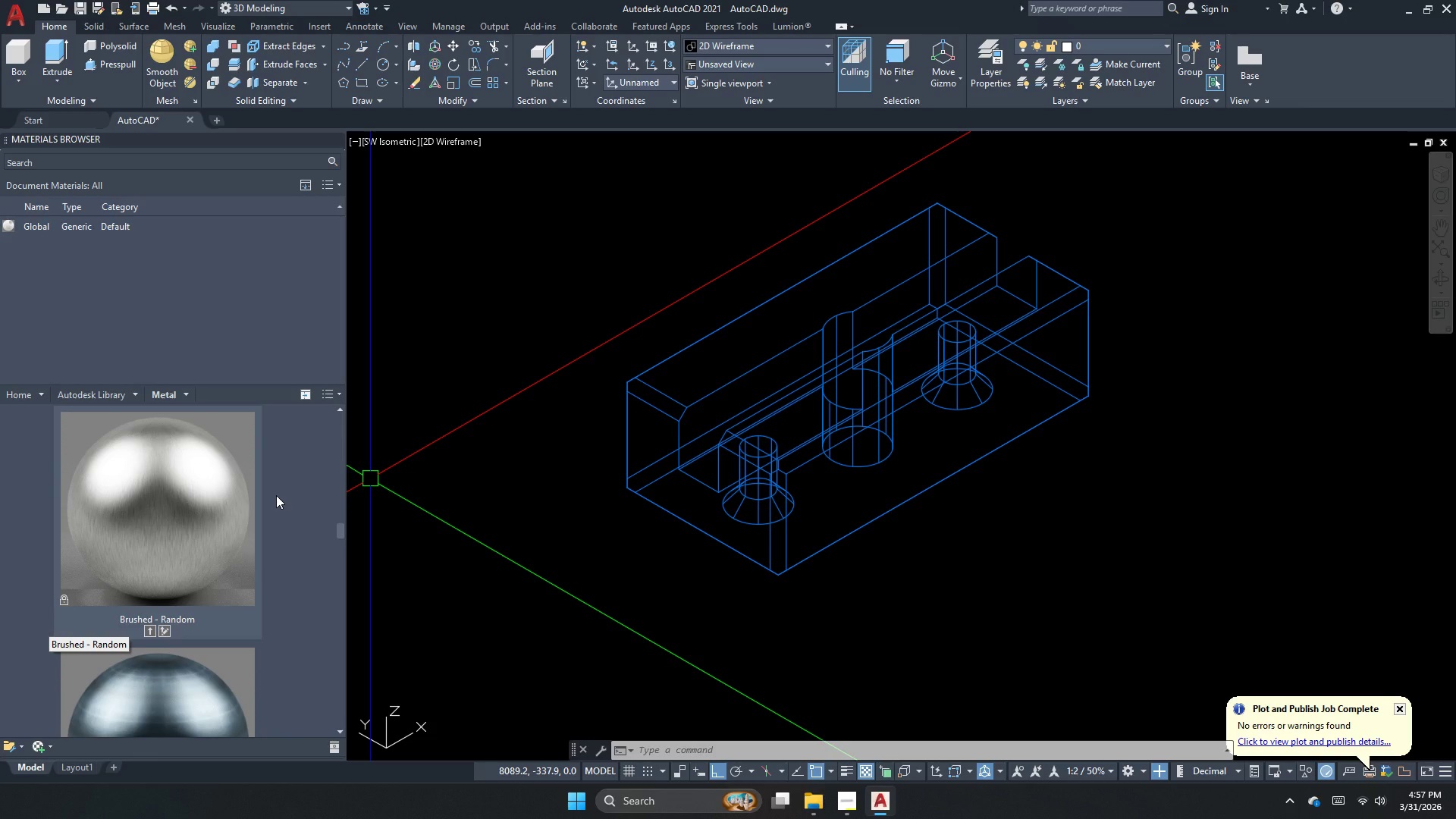 
left_click([837, 797])